 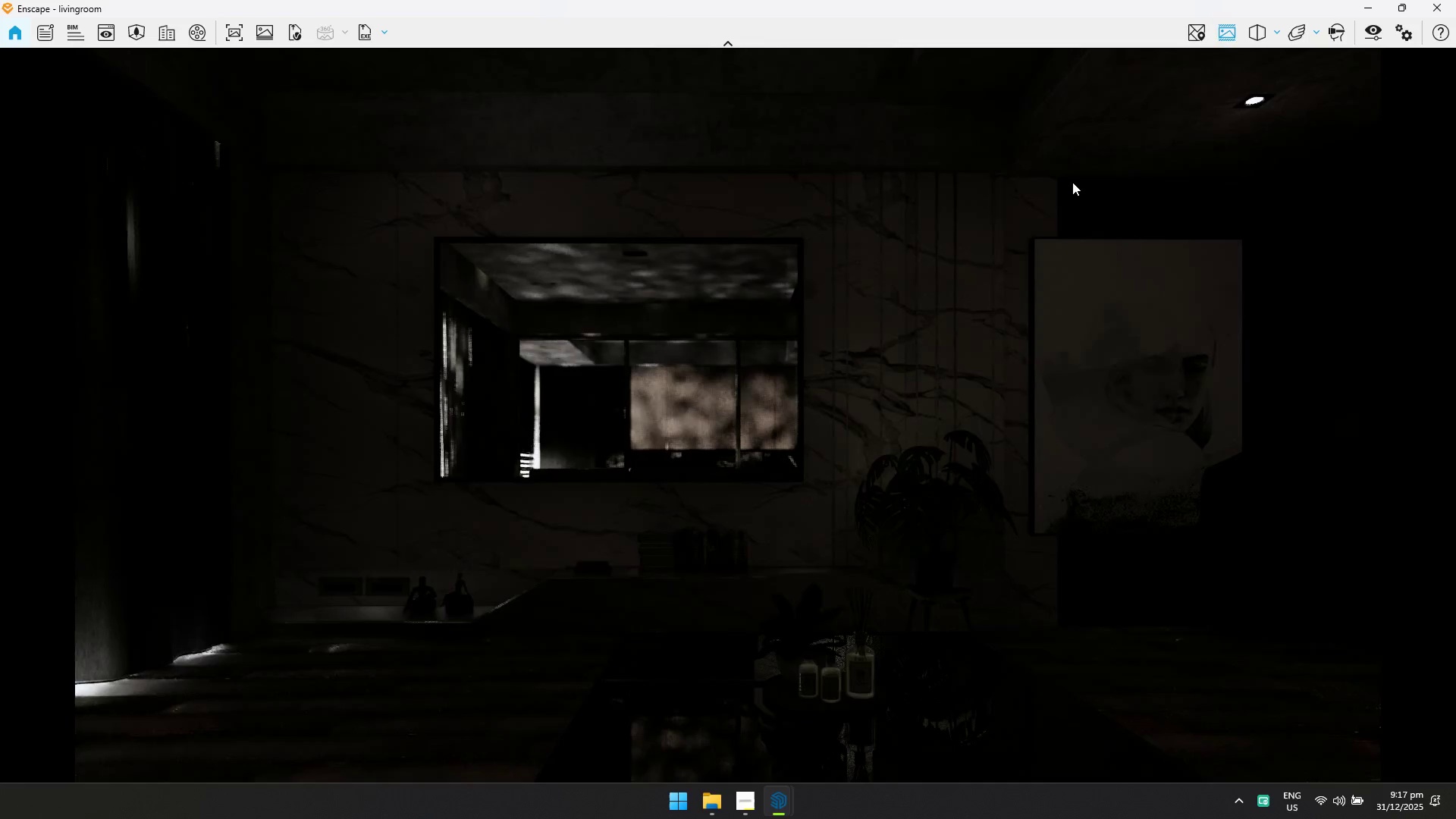 
left_click([106, 36])
 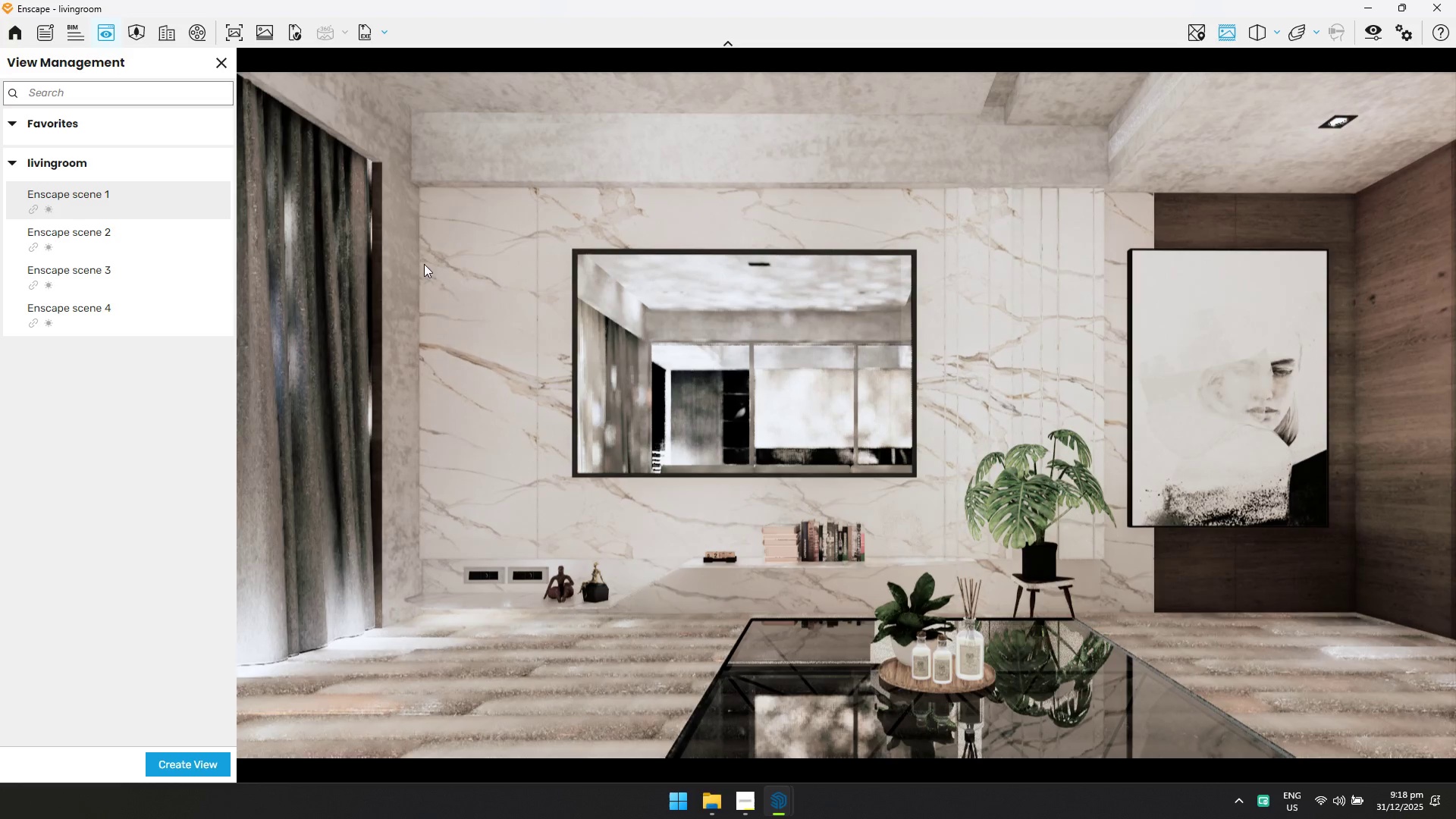 
left_click([232, 33])
 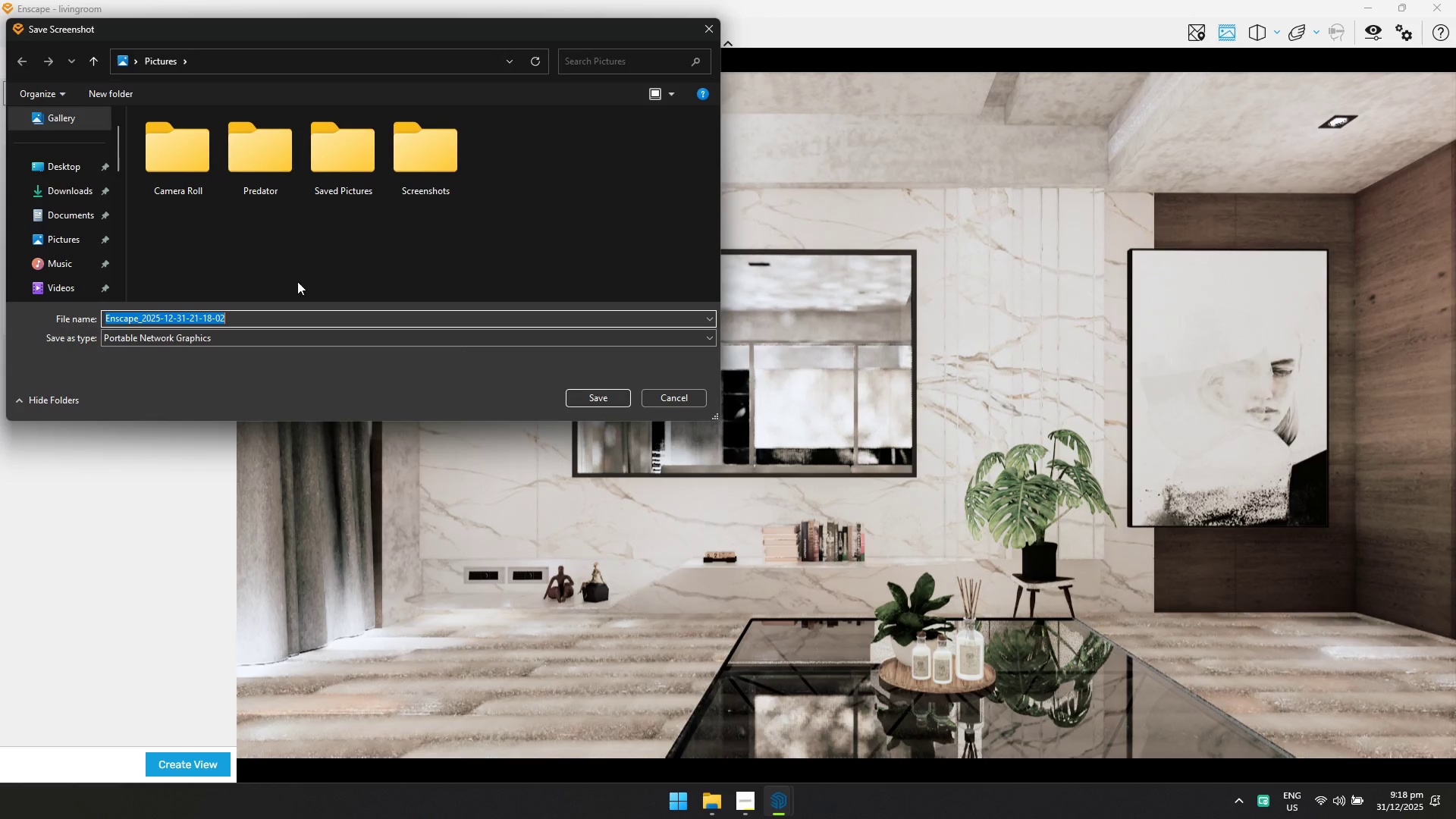 
left_click([74, 189])
 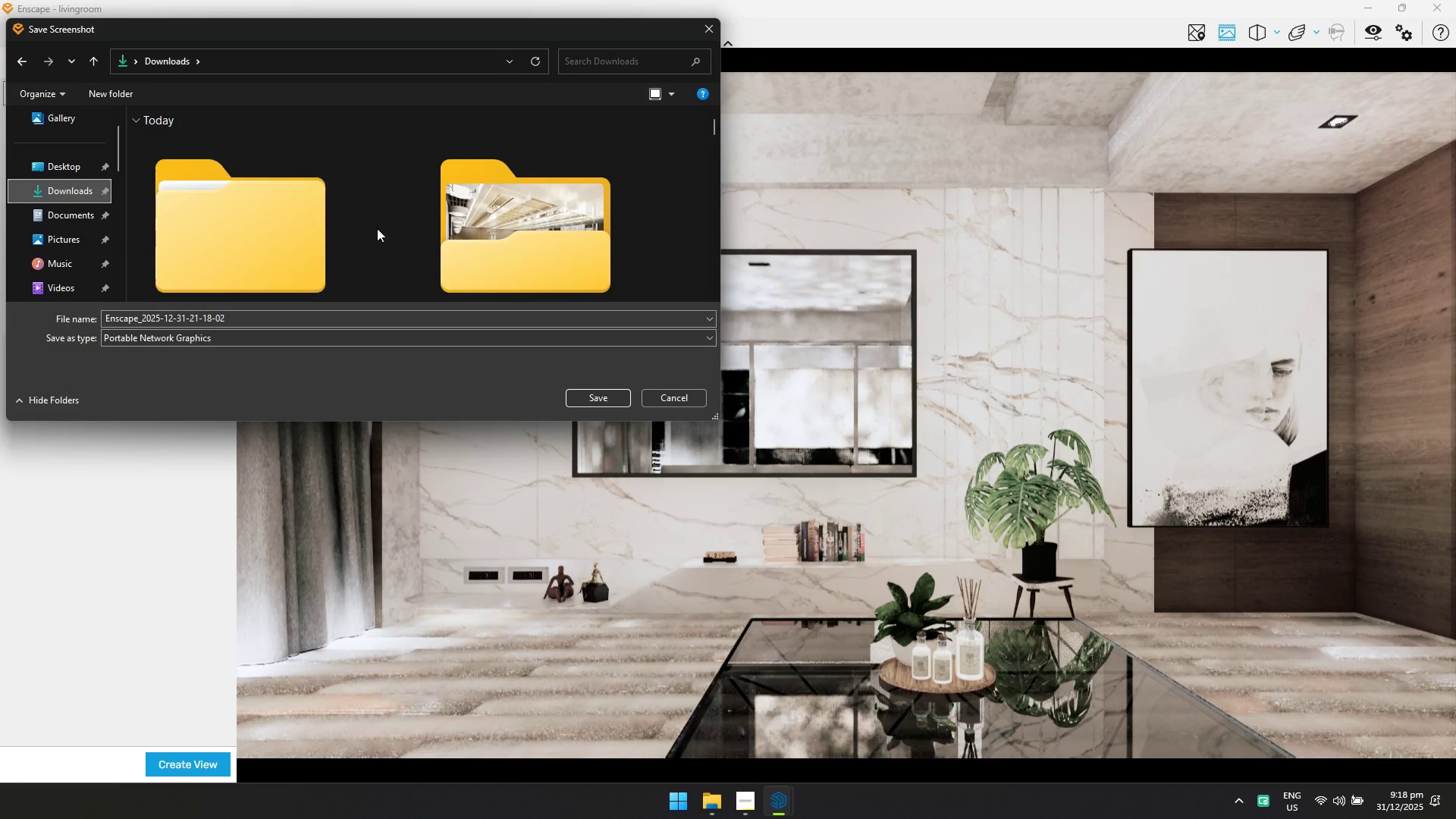 
left_click([286, 182])
 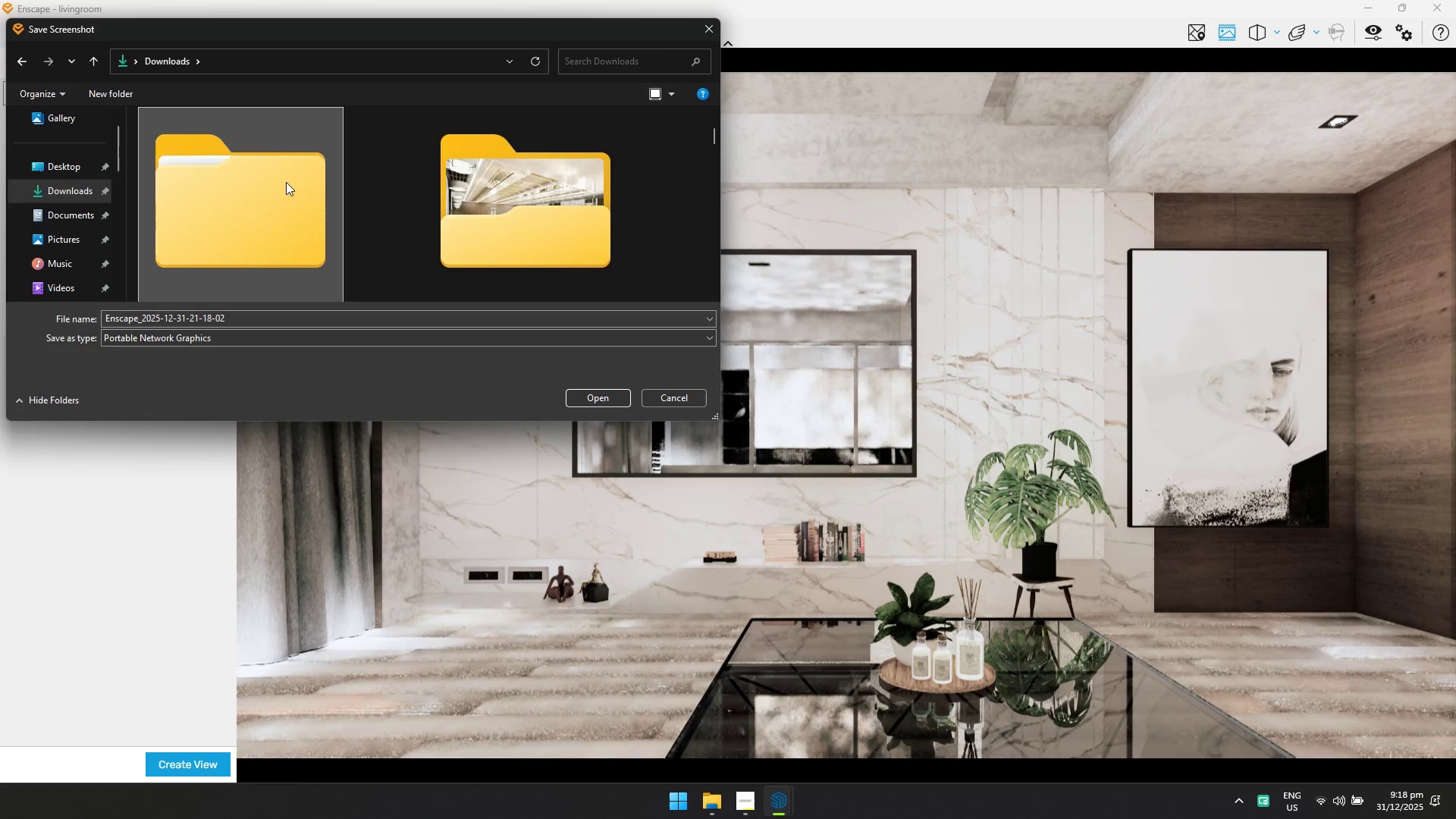 
scroll: coordinate [430, 216], scroll_direction: down, amount: 1.0
 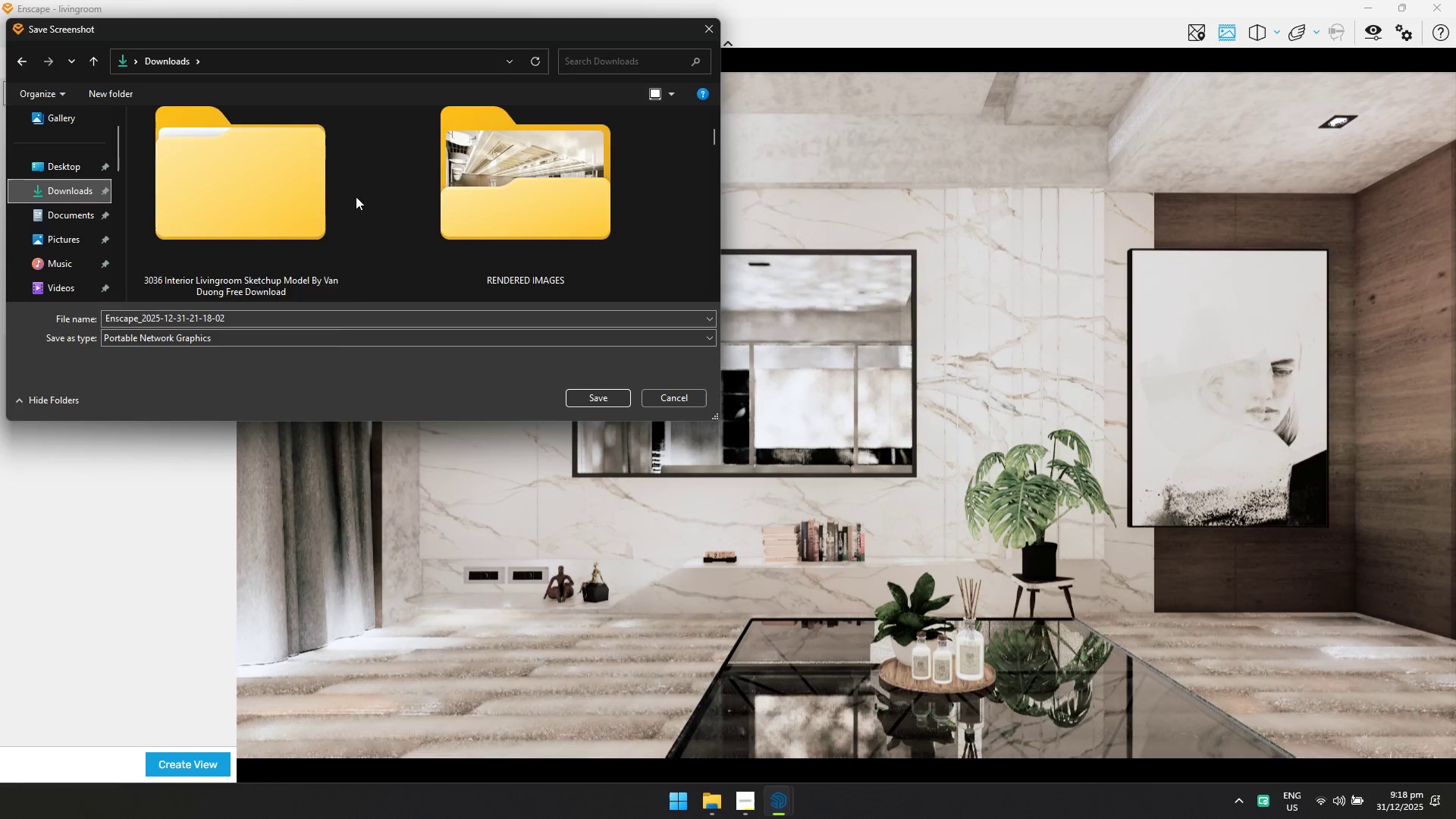 
double_click([286, 182])
 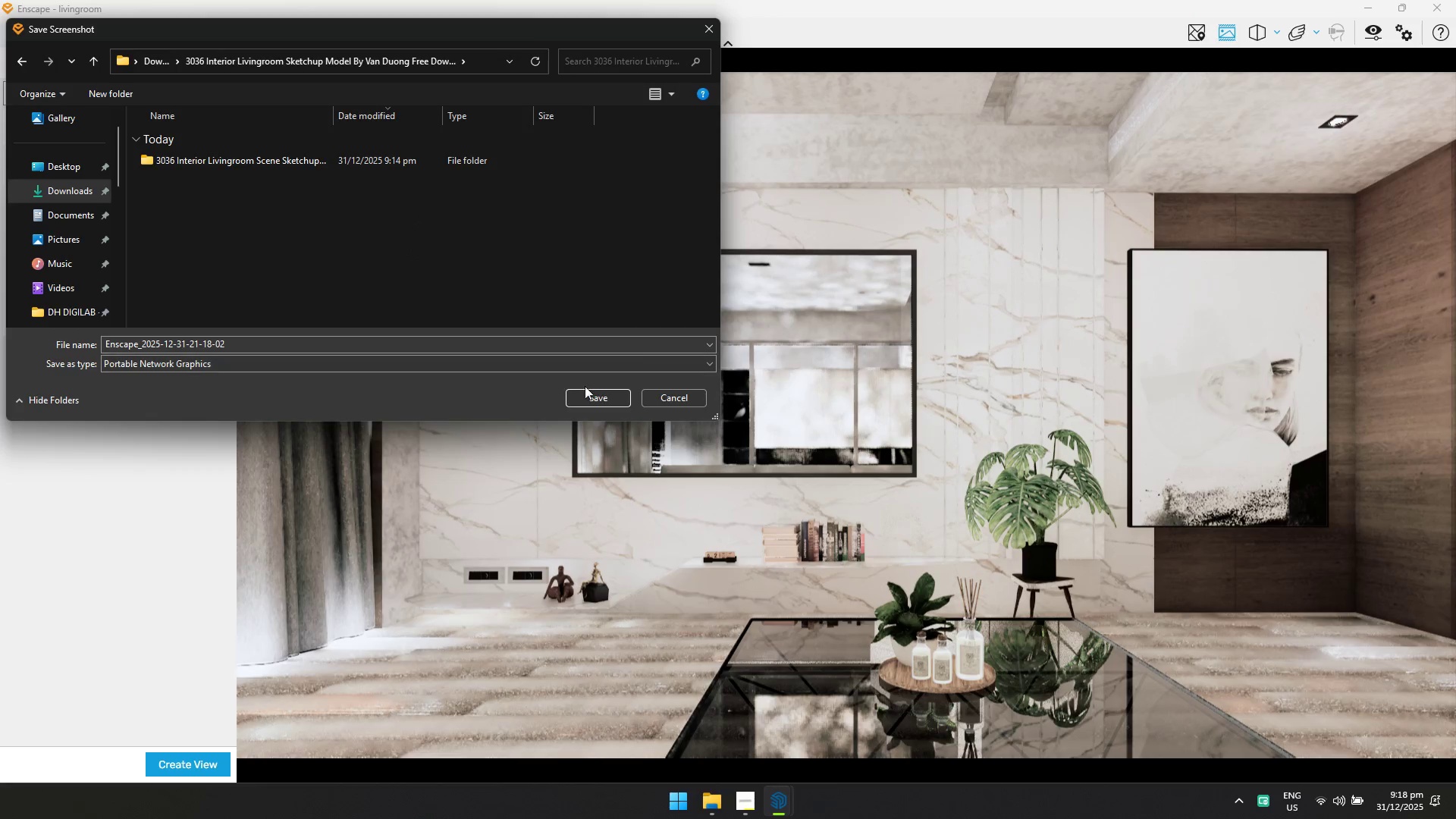 
left_click([593, 400])
 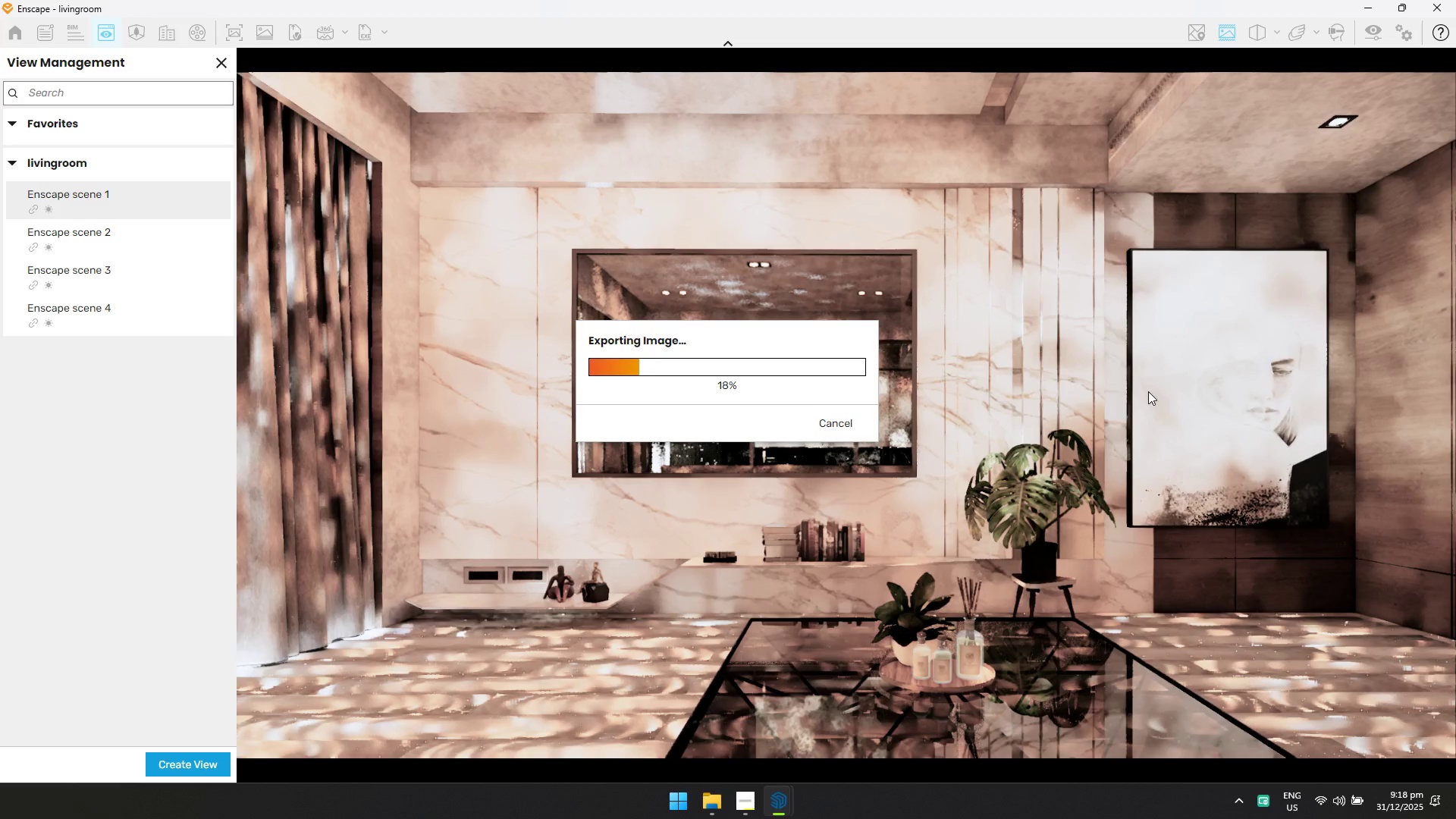 
wait(12.09)
 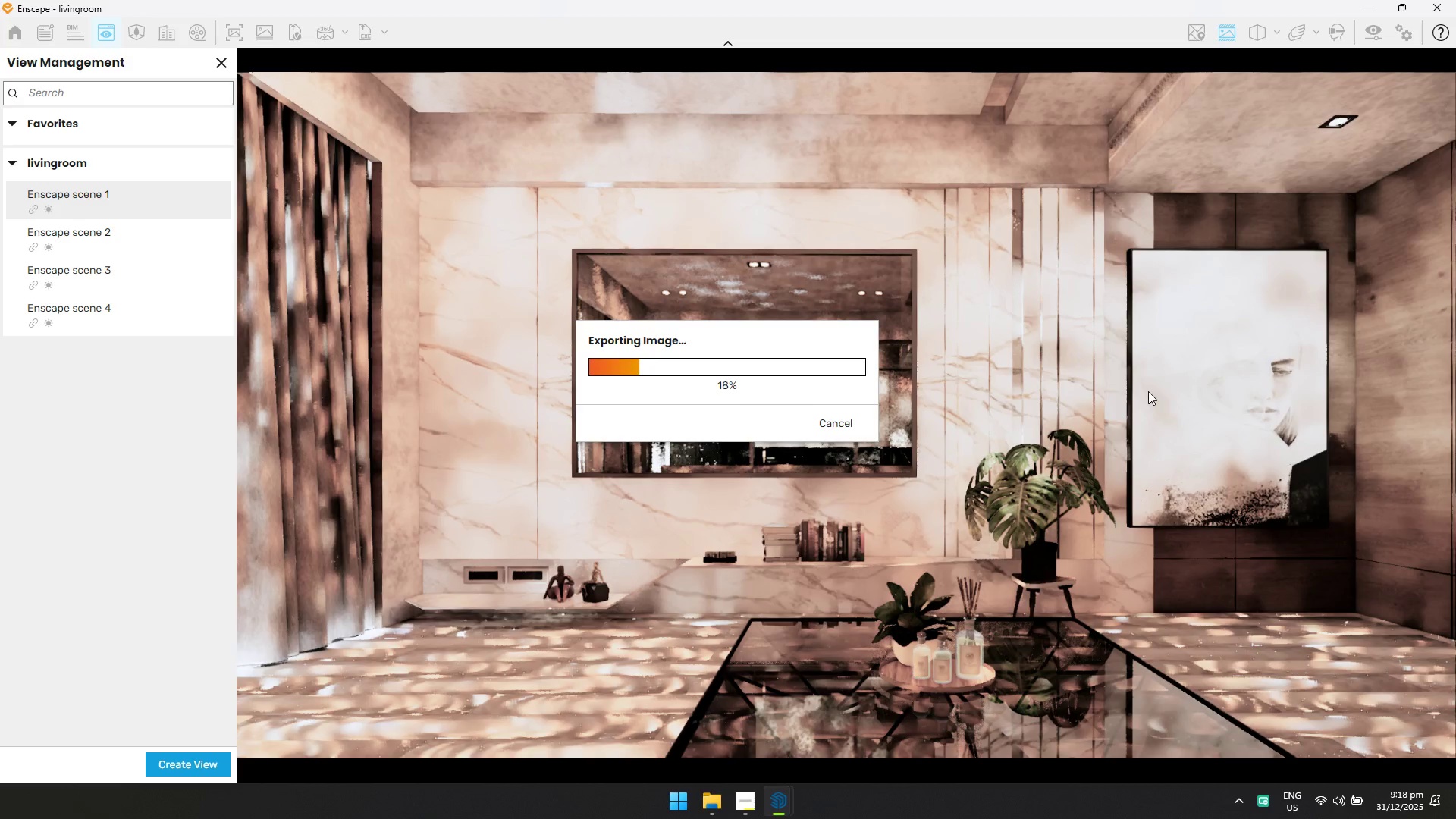 
left_click([1376, 0])
 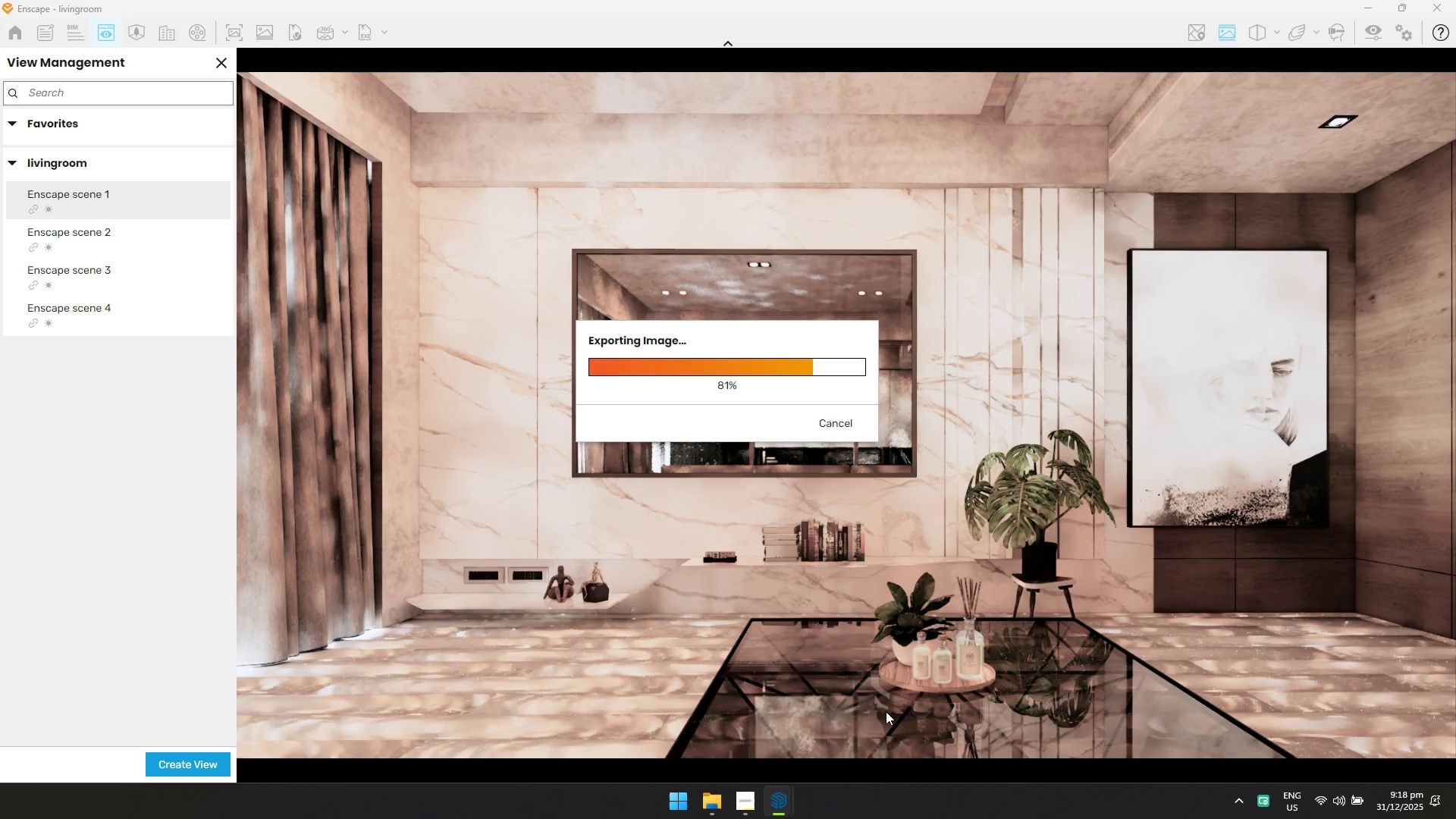 
wait(5.26)
 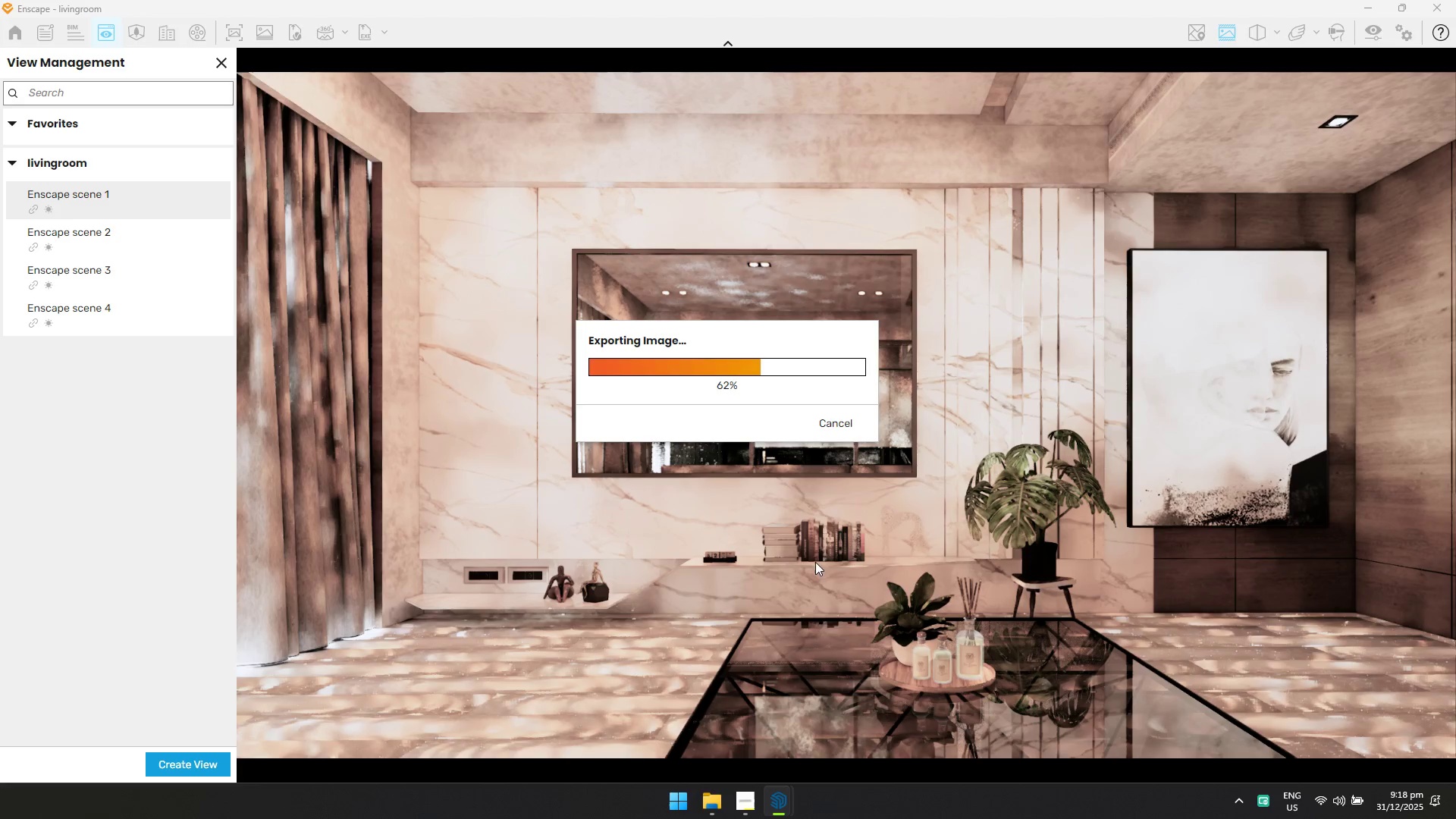 
mouse_move([743, 800])
 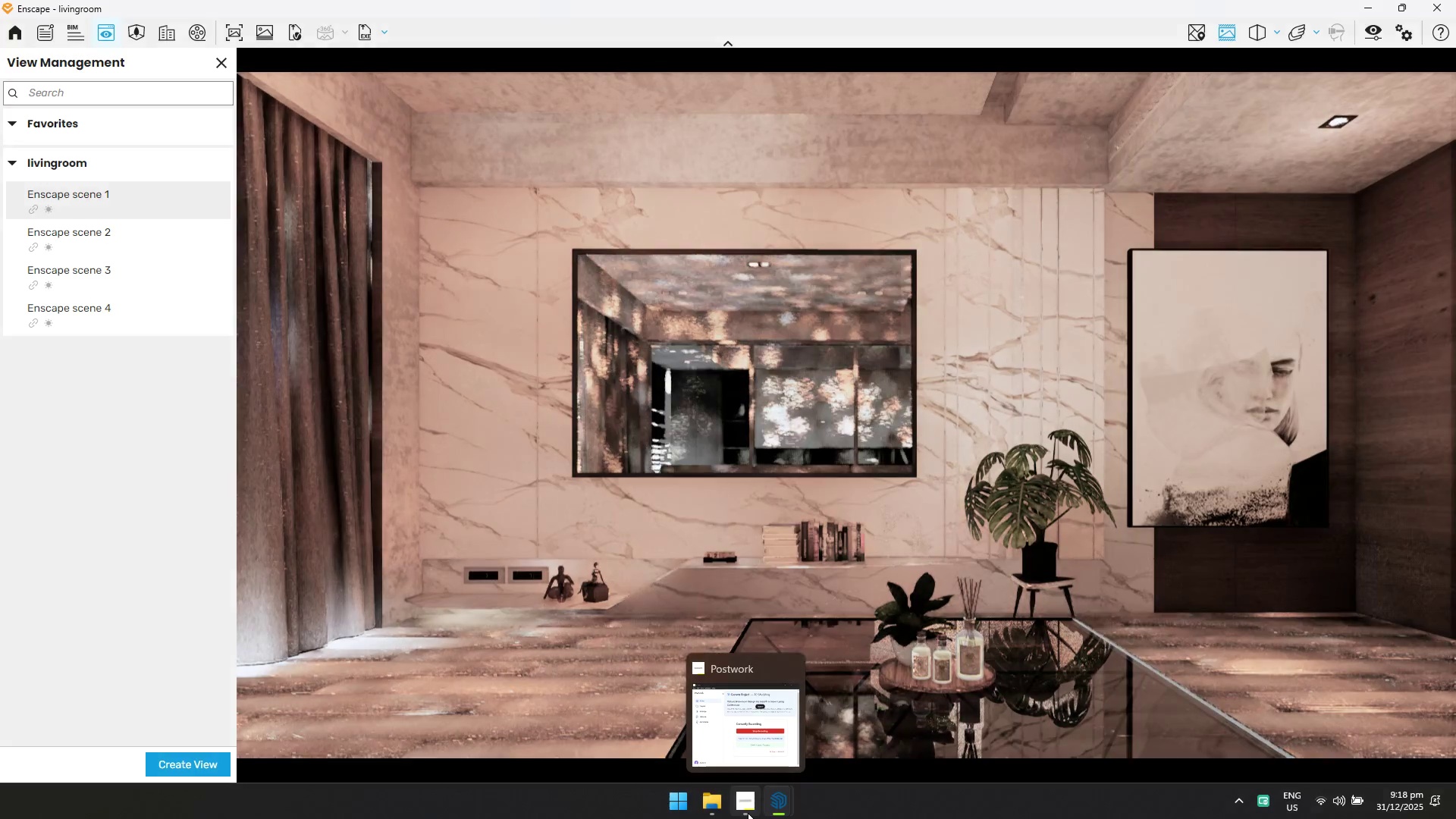 
left_click([711, 808])
 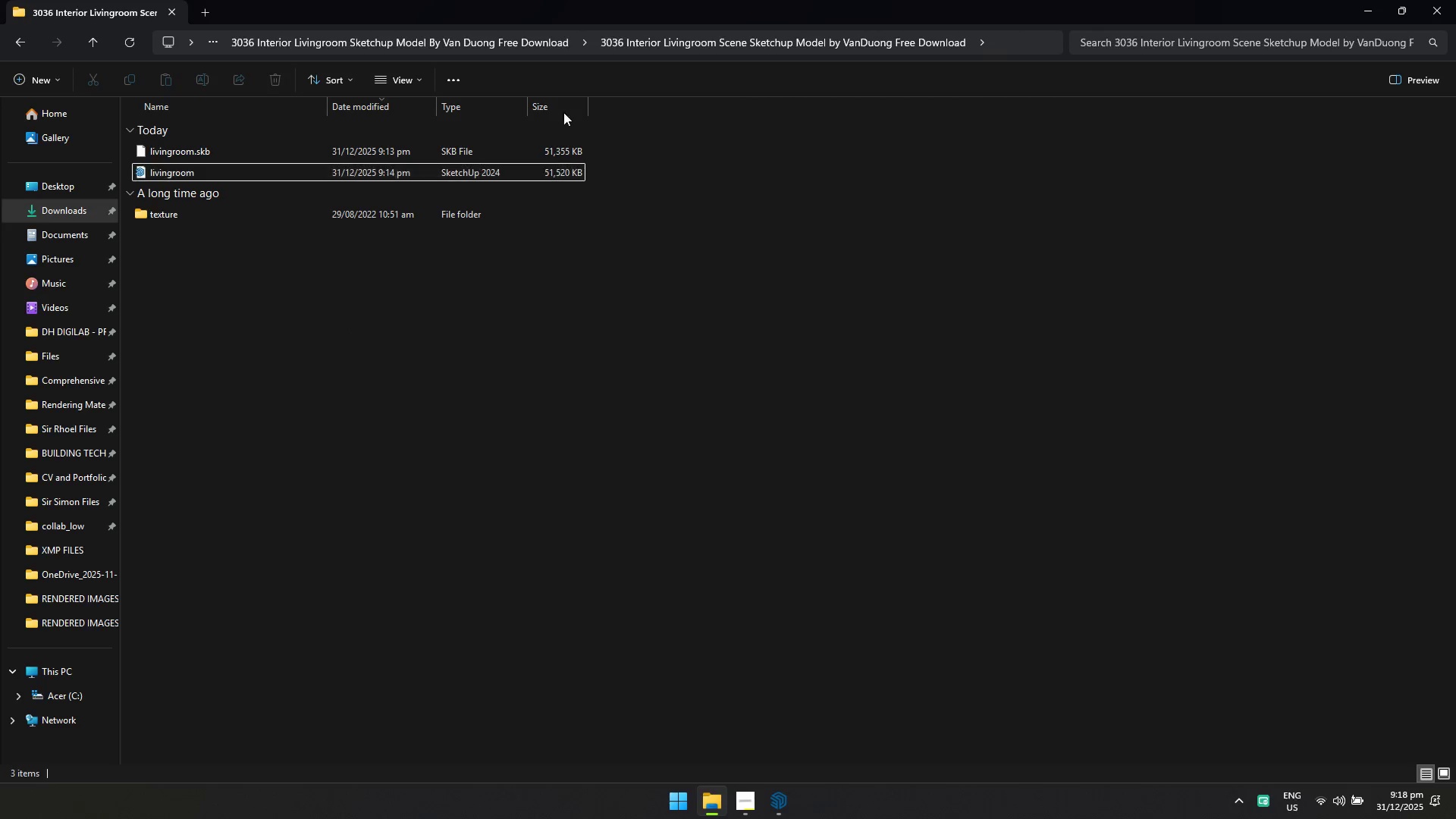 
left_click([533, 46])
 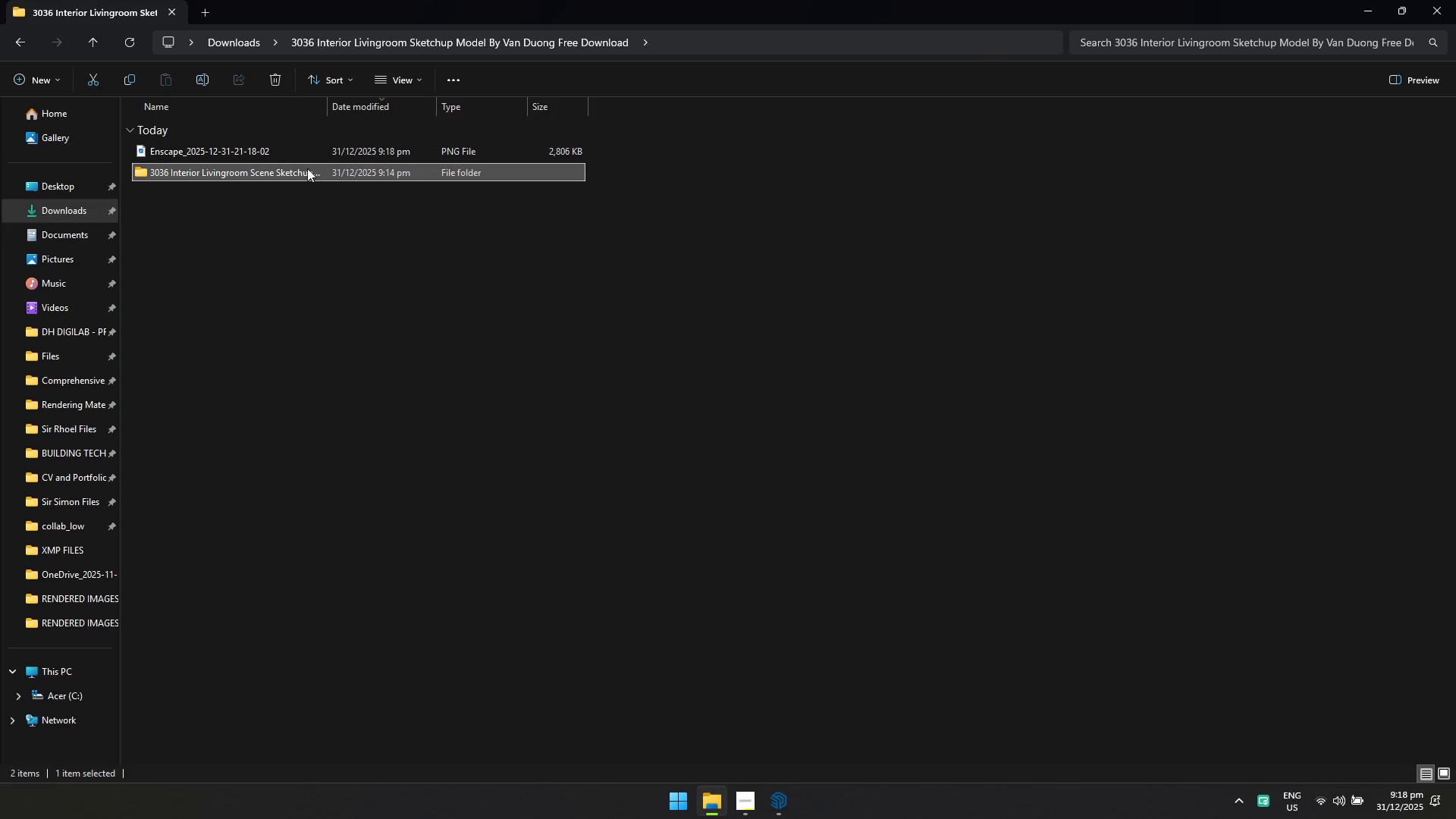 
double_click([301, 149])
 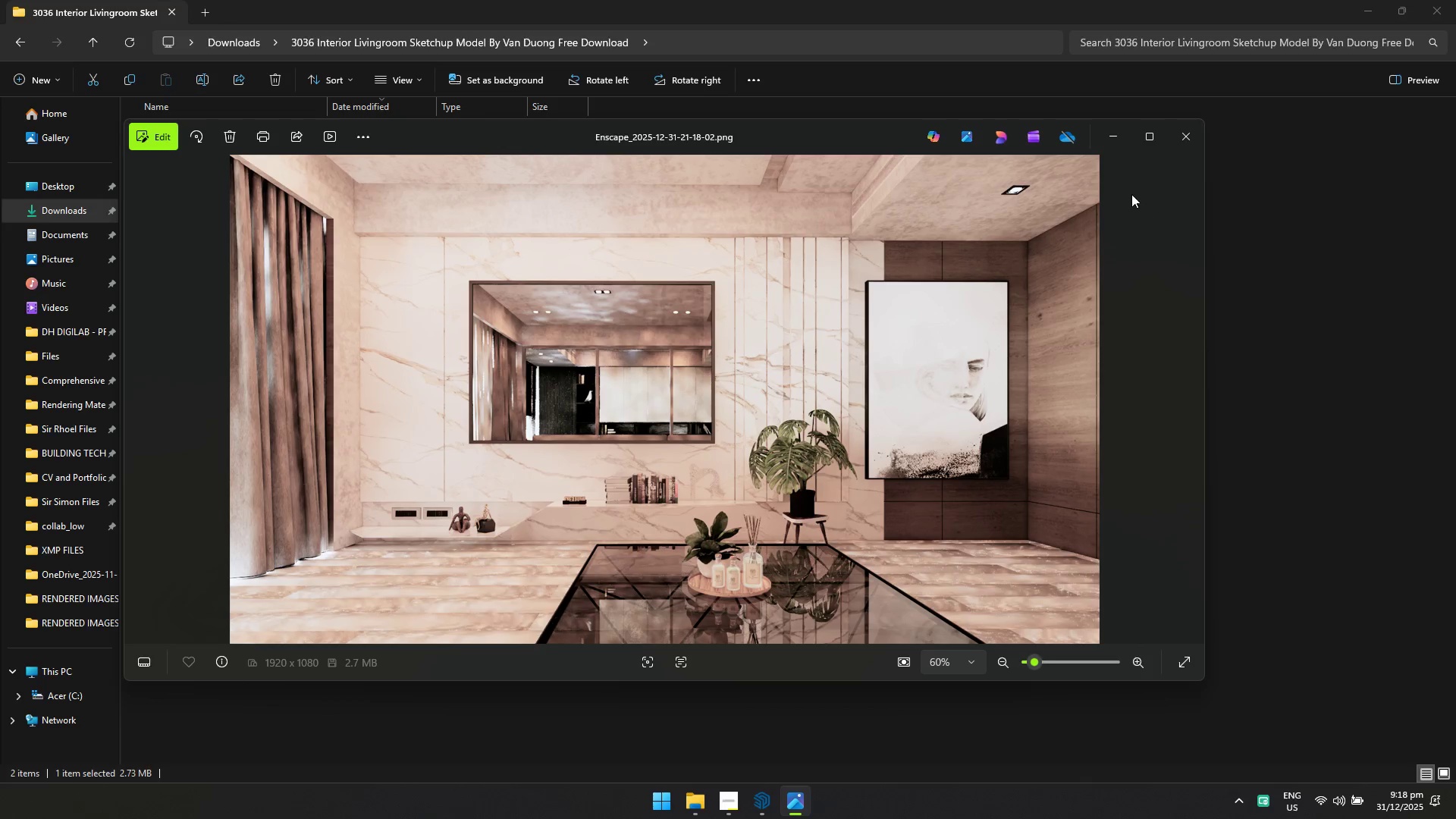 
left_click([1181, 135])
 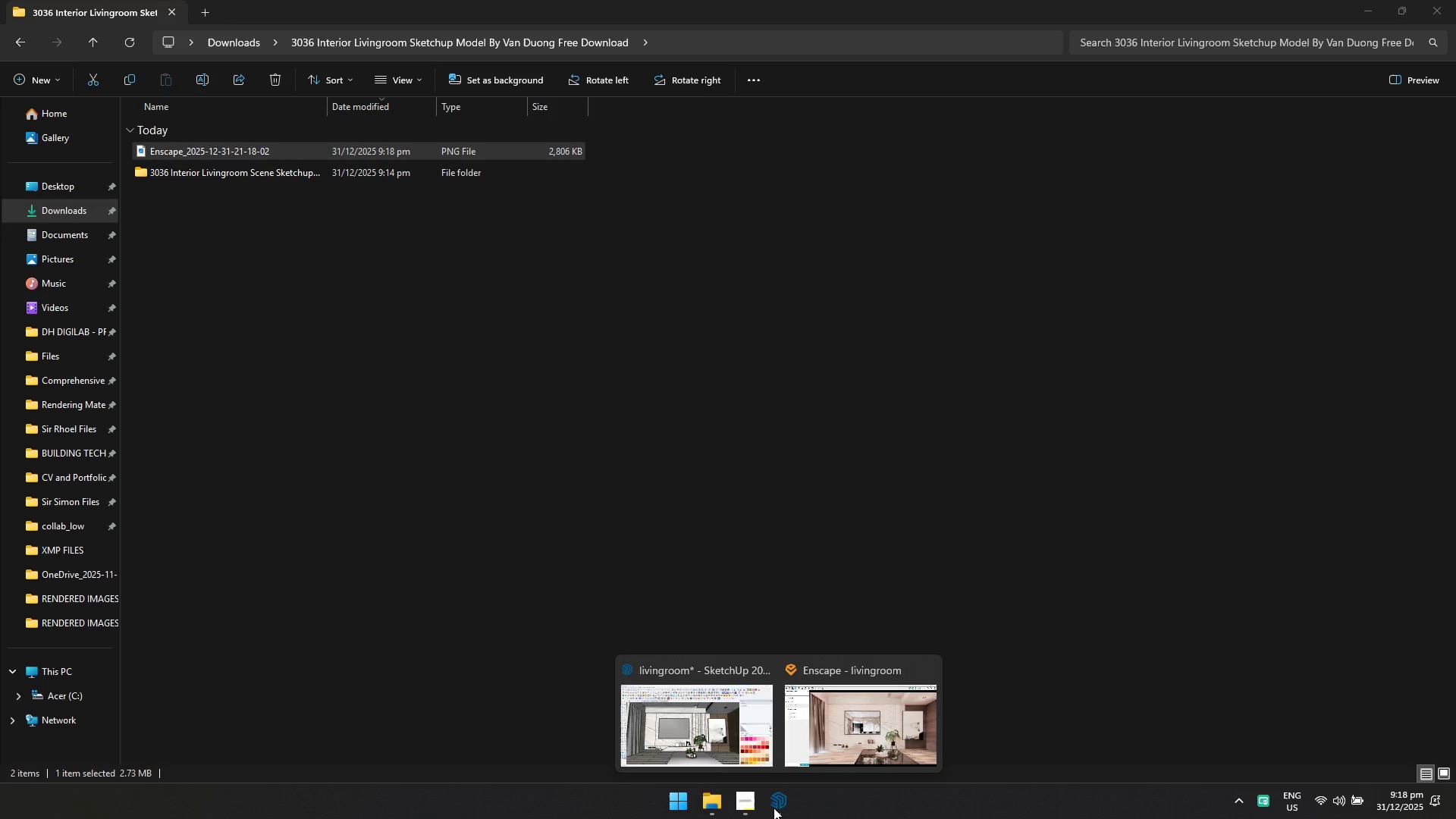 
left_click([817, 748])
 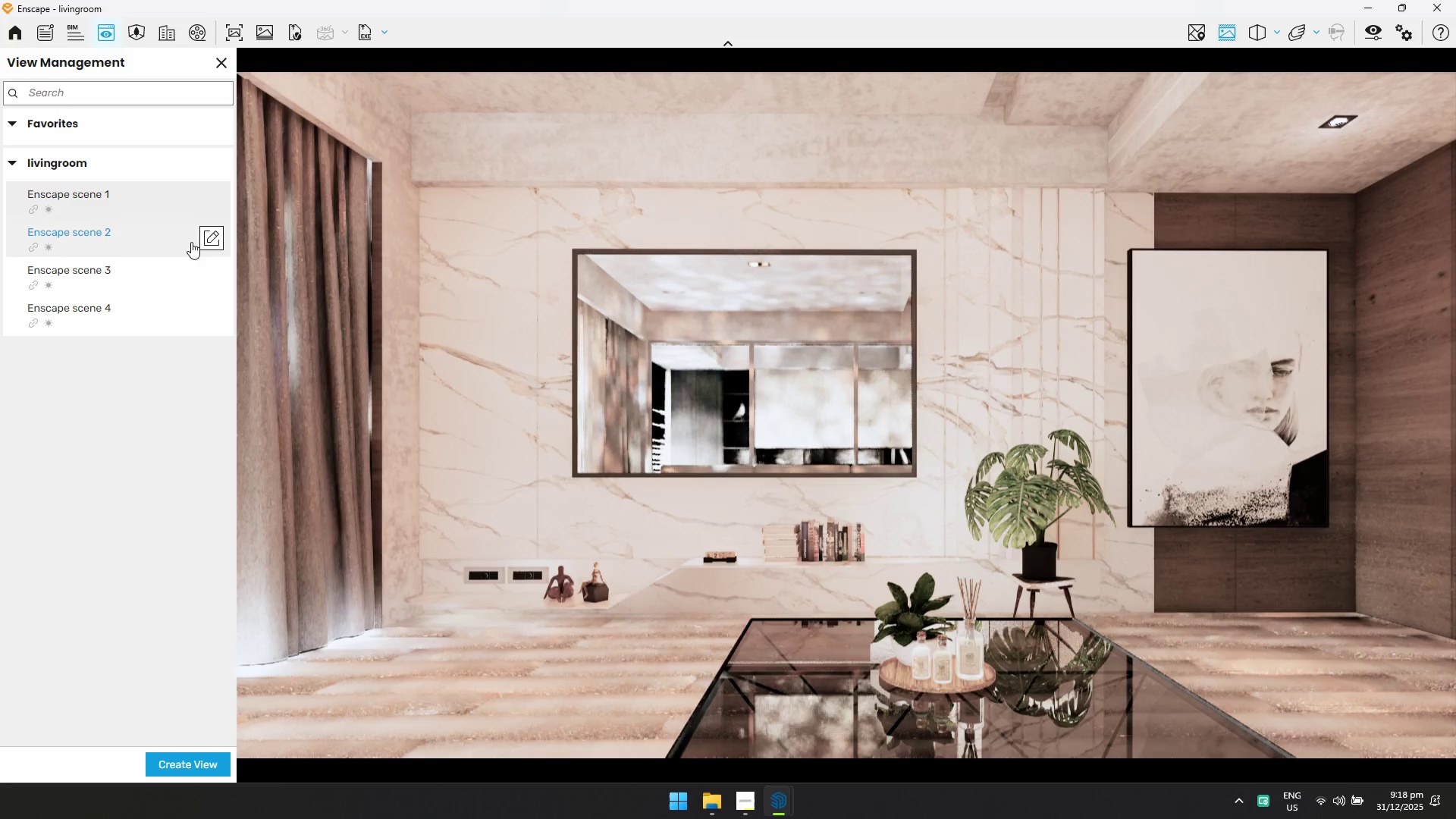 
left_click([144, 227])
 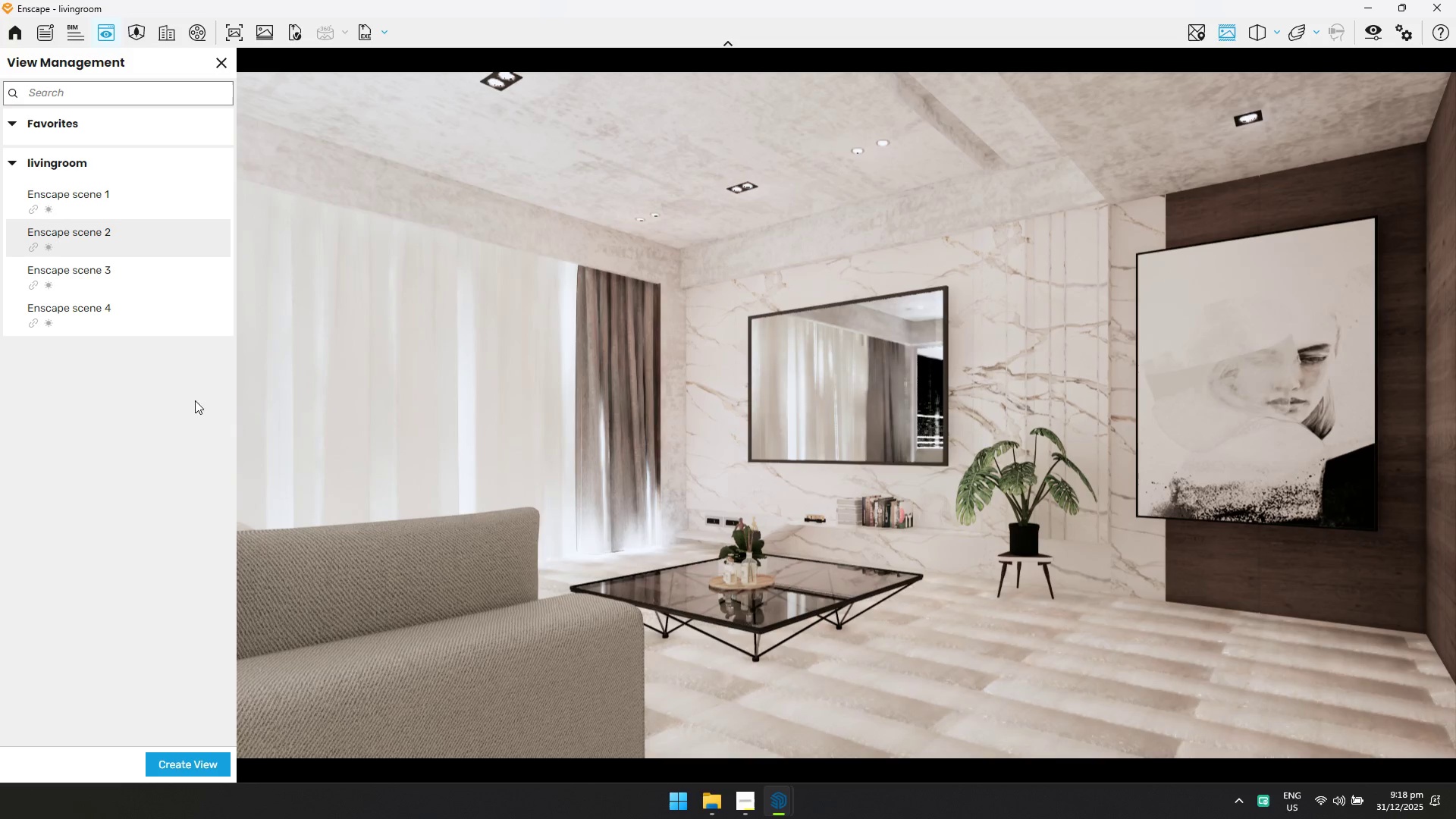 
left_click([238, 33])
 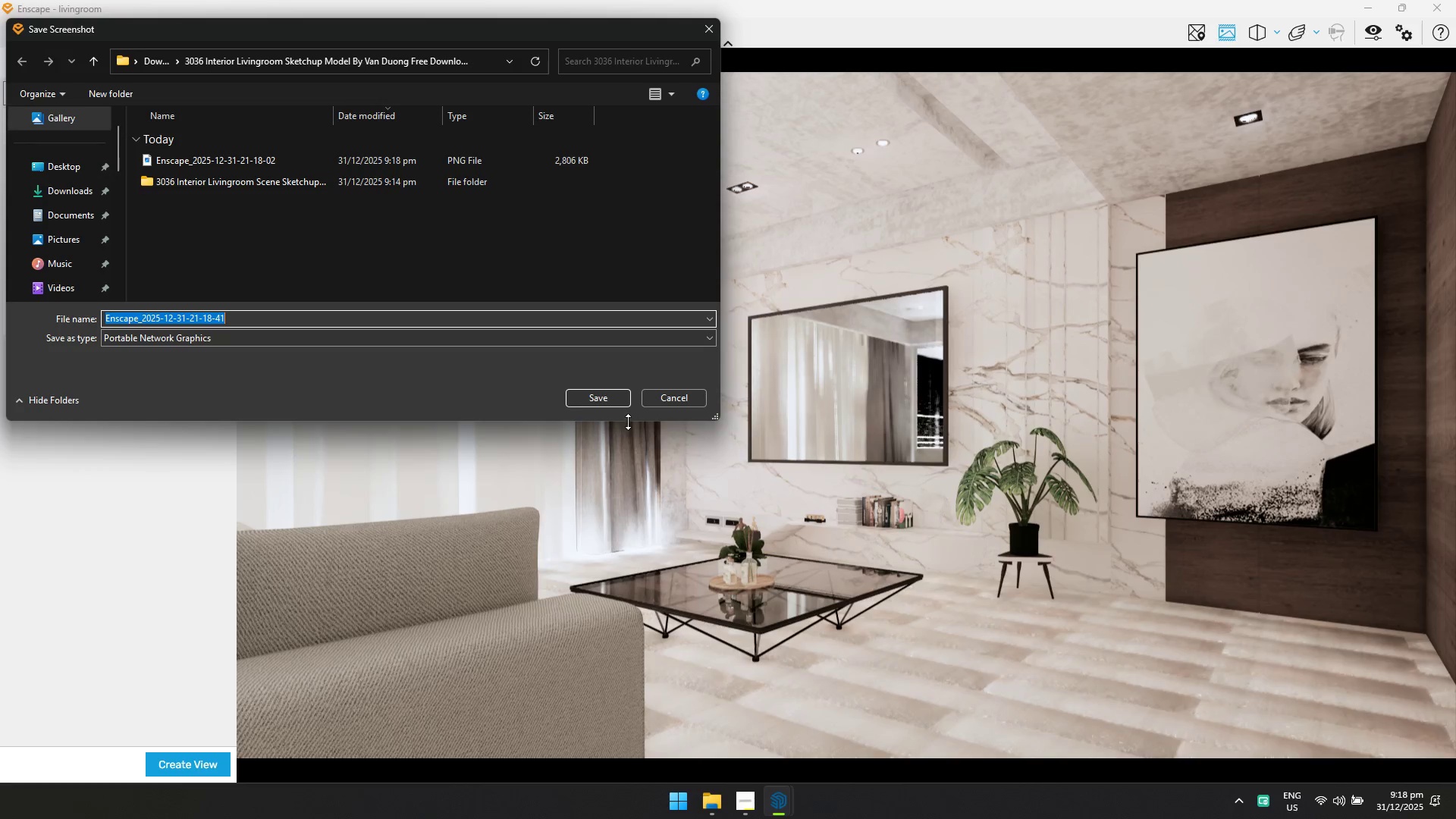 
left_click([617, 400])
 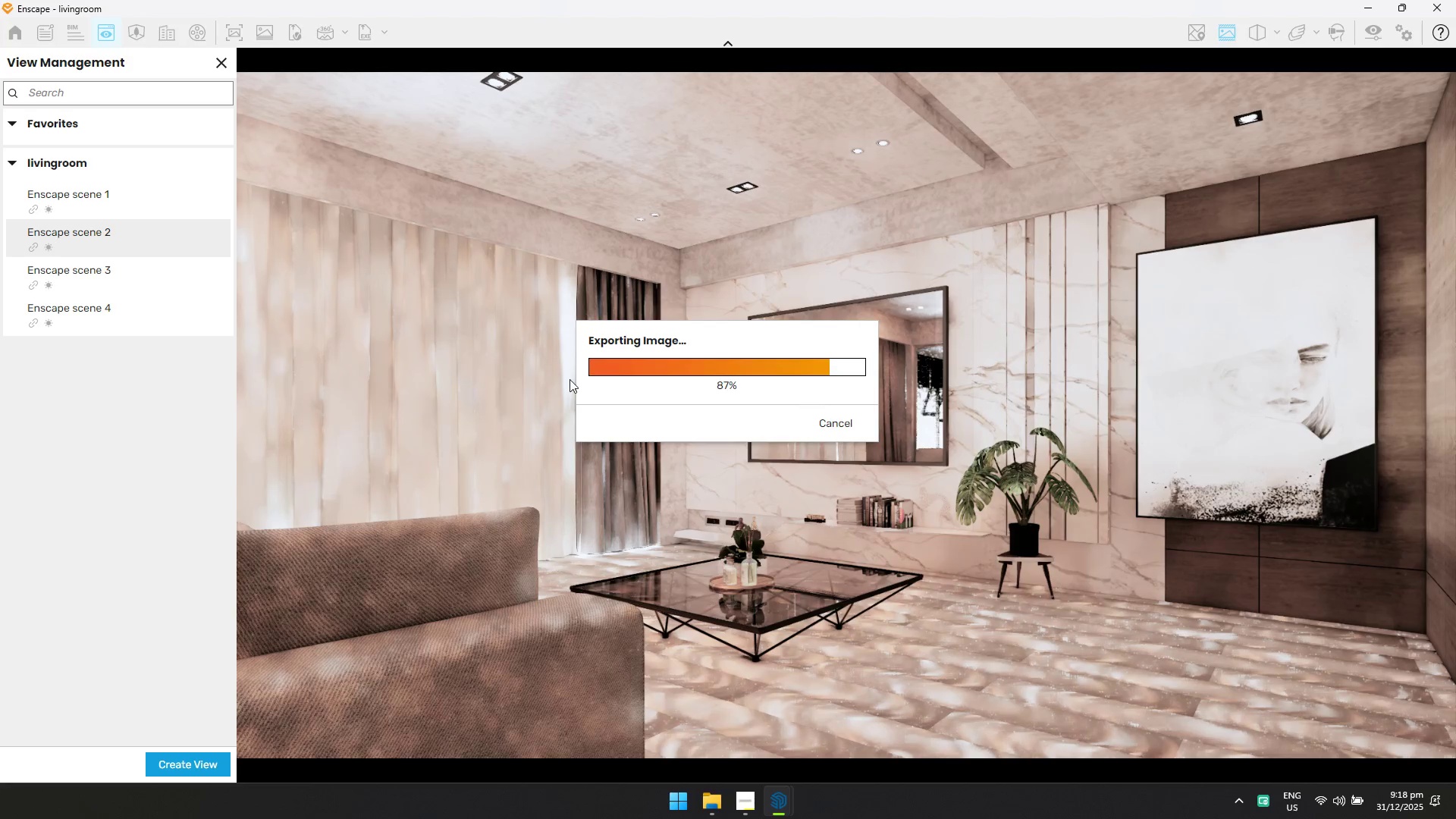 
wait(7.95)
 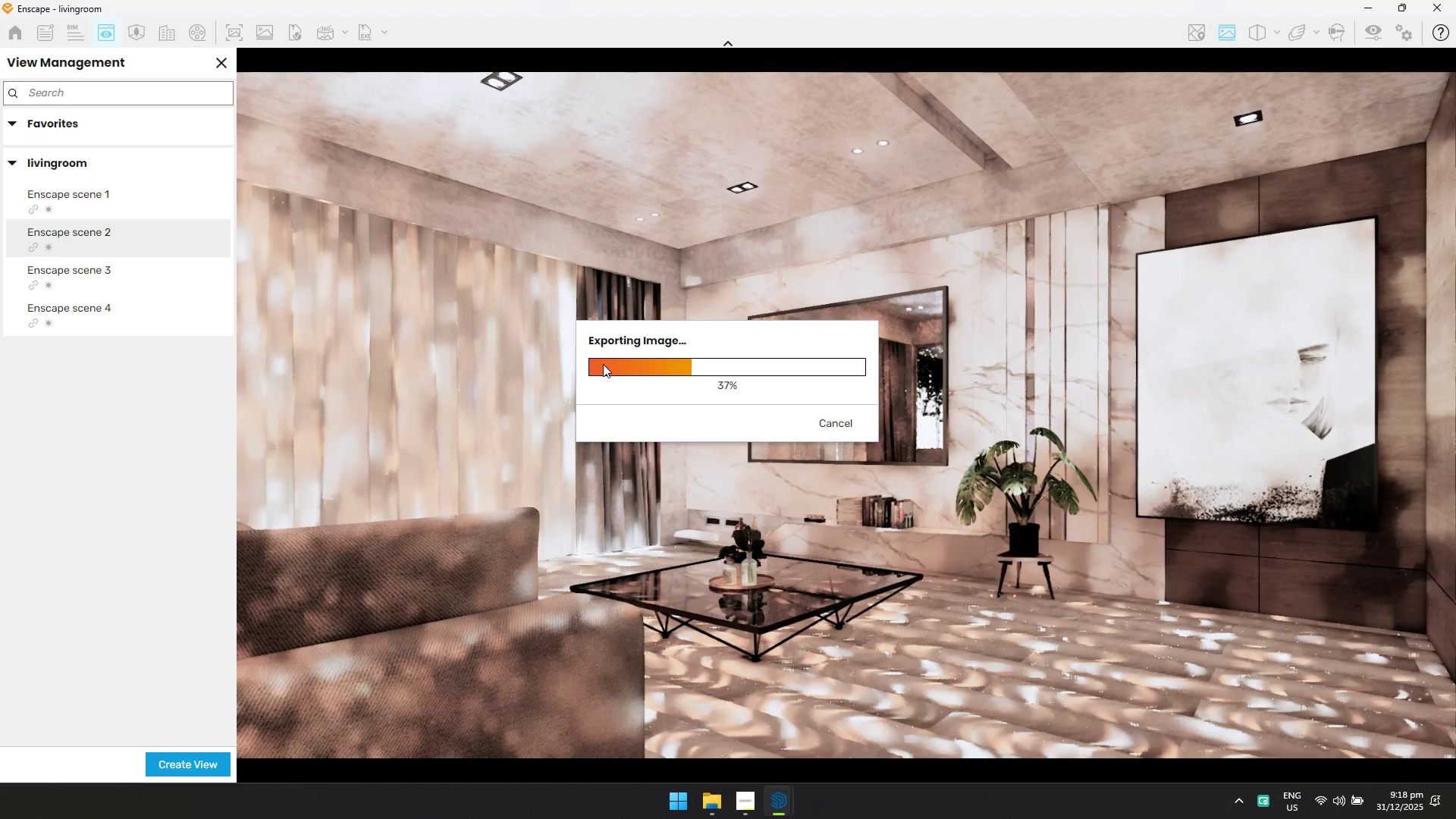 
left_click([120, 293])
 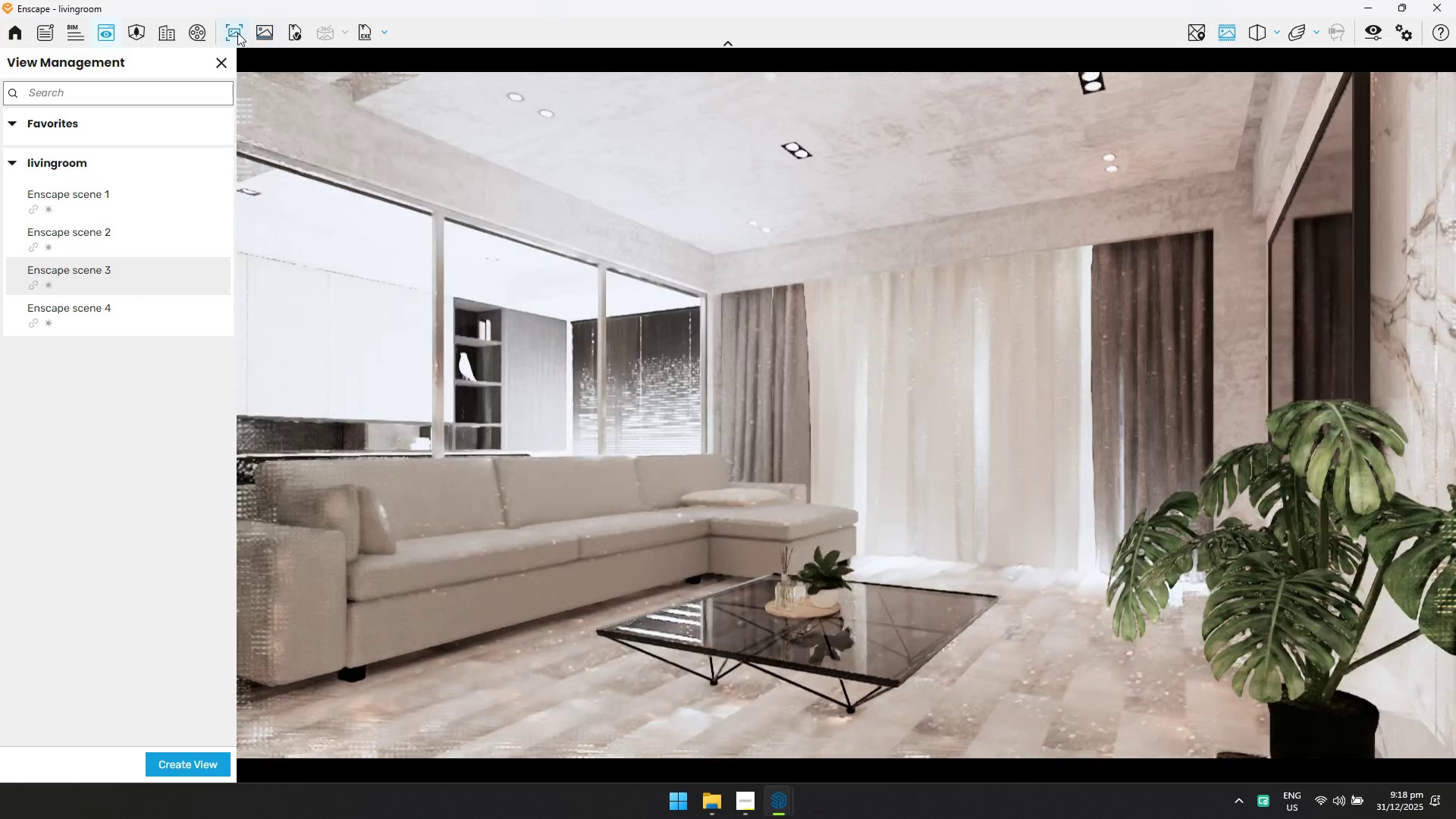 
left_click([237, 33])
 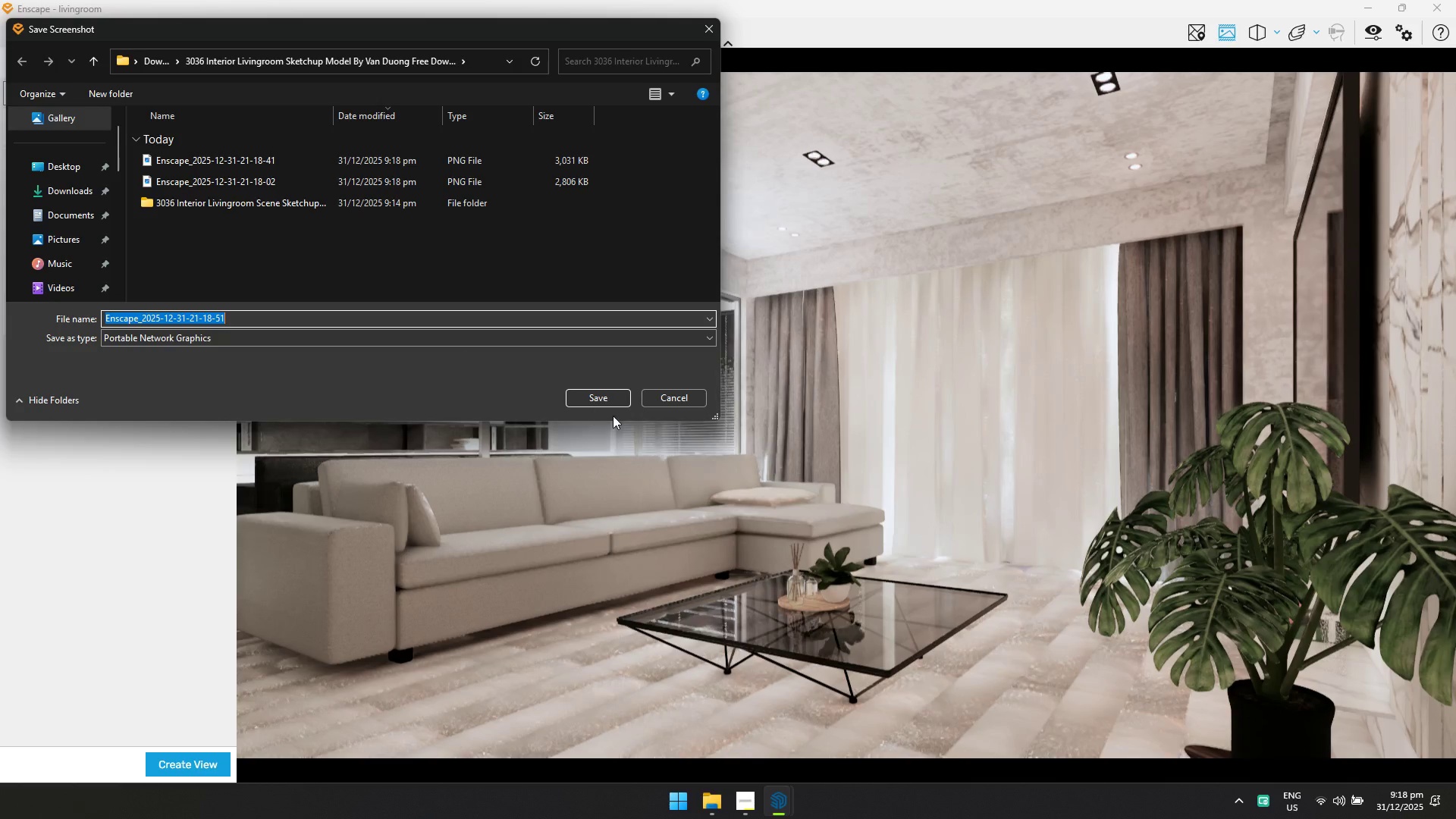 
left_click([617, 399])
 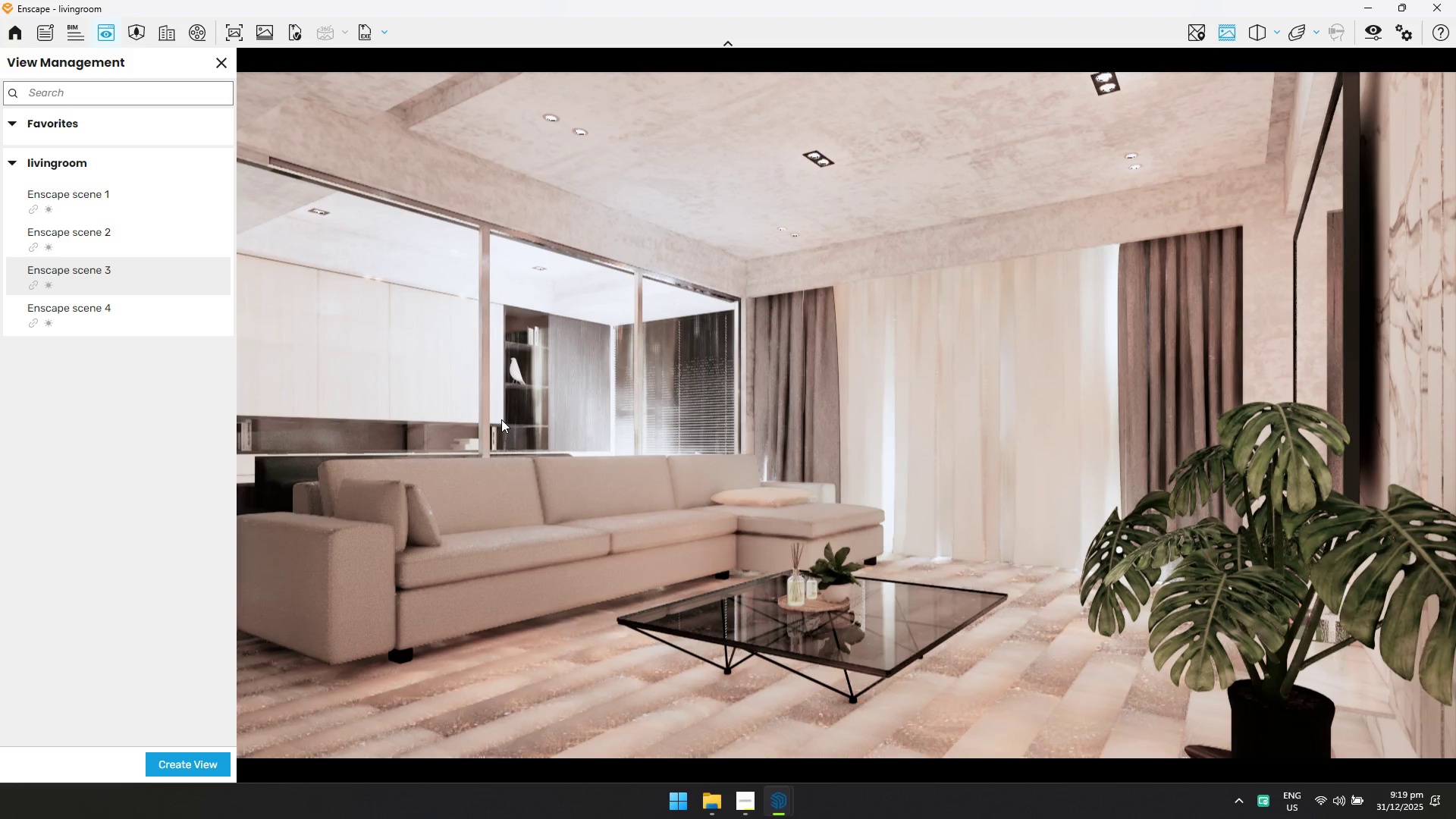 
wait(17.92)
 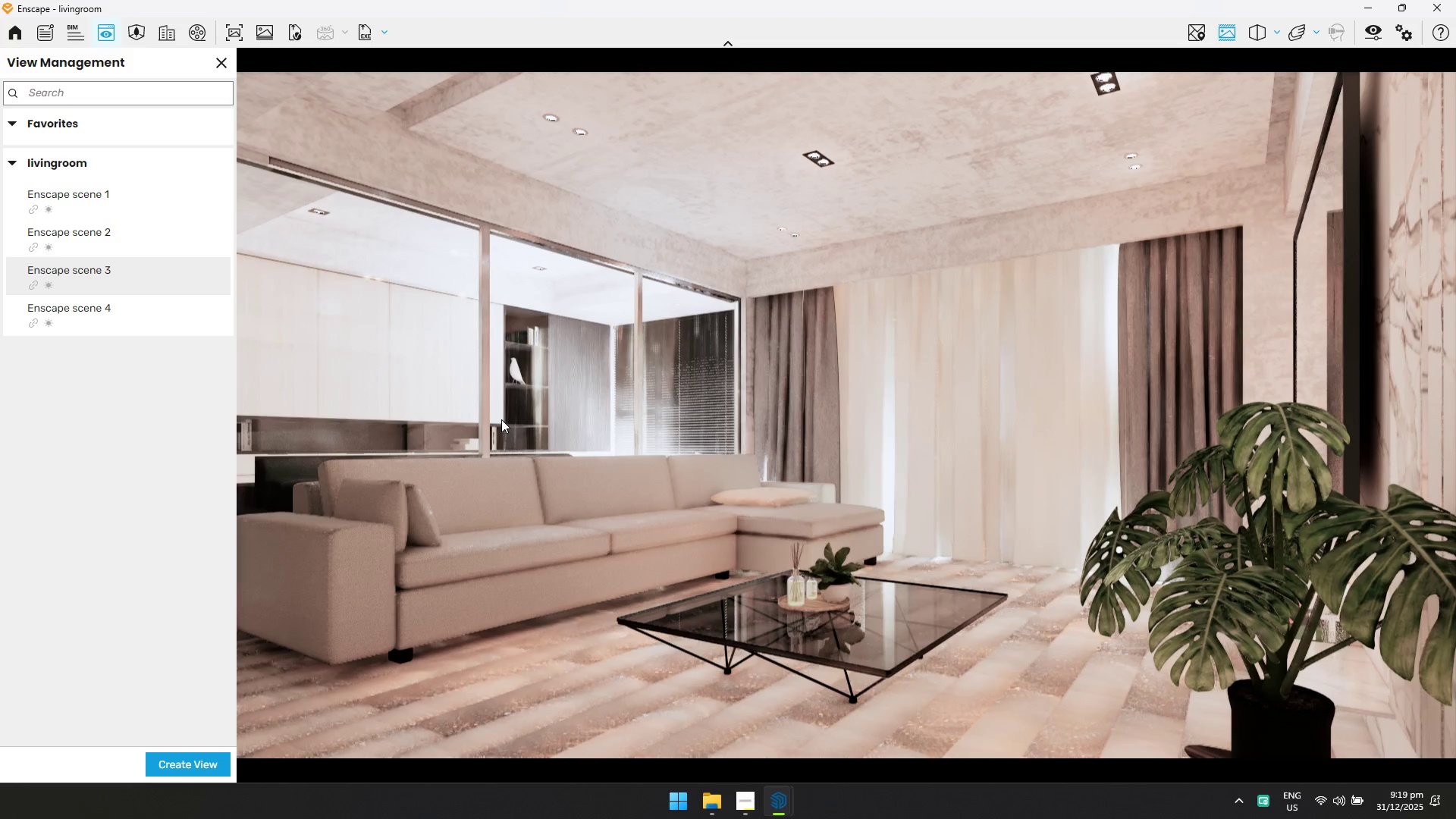 
left_click([83, 311])
 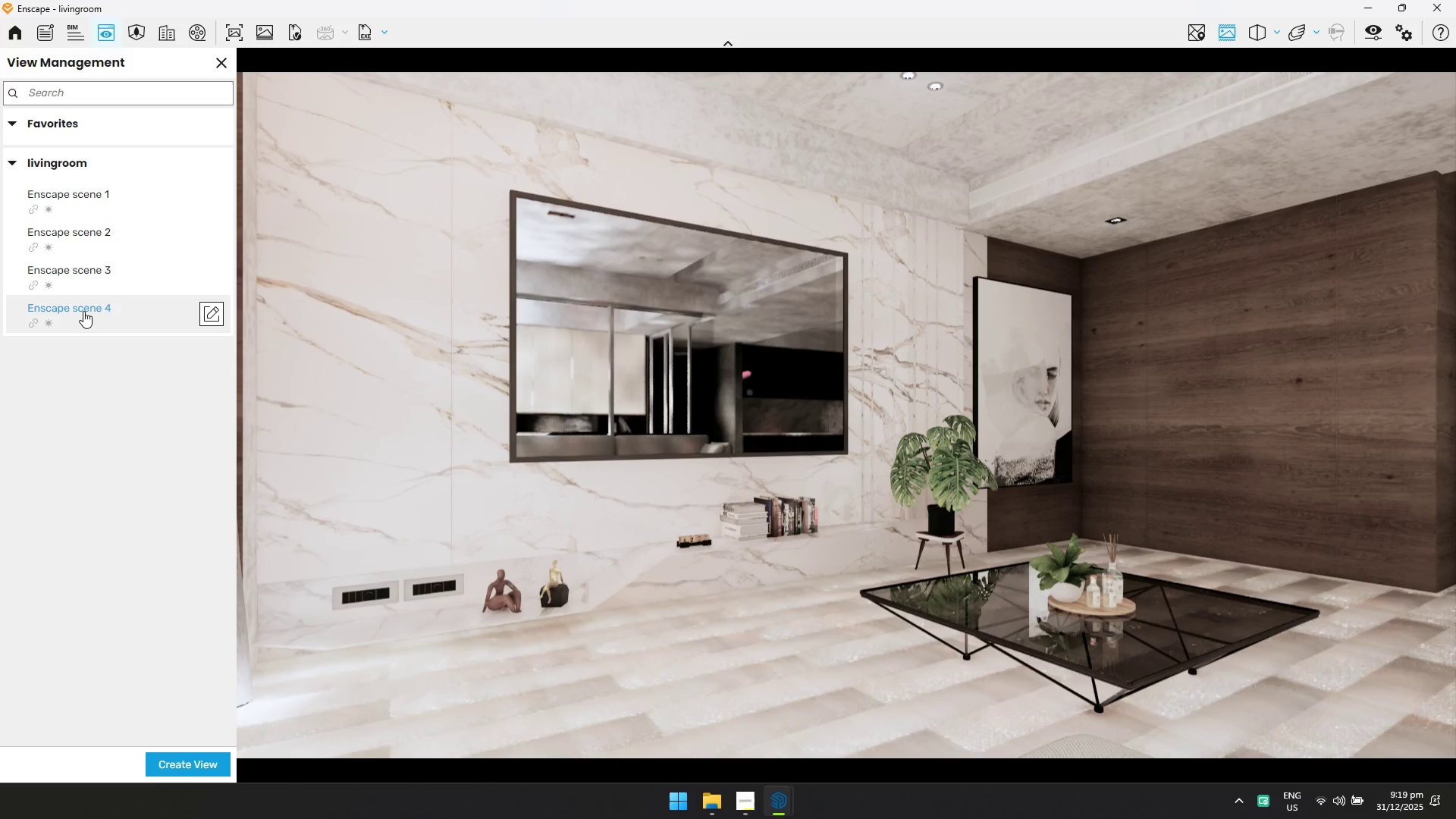 
wait(15.11)
 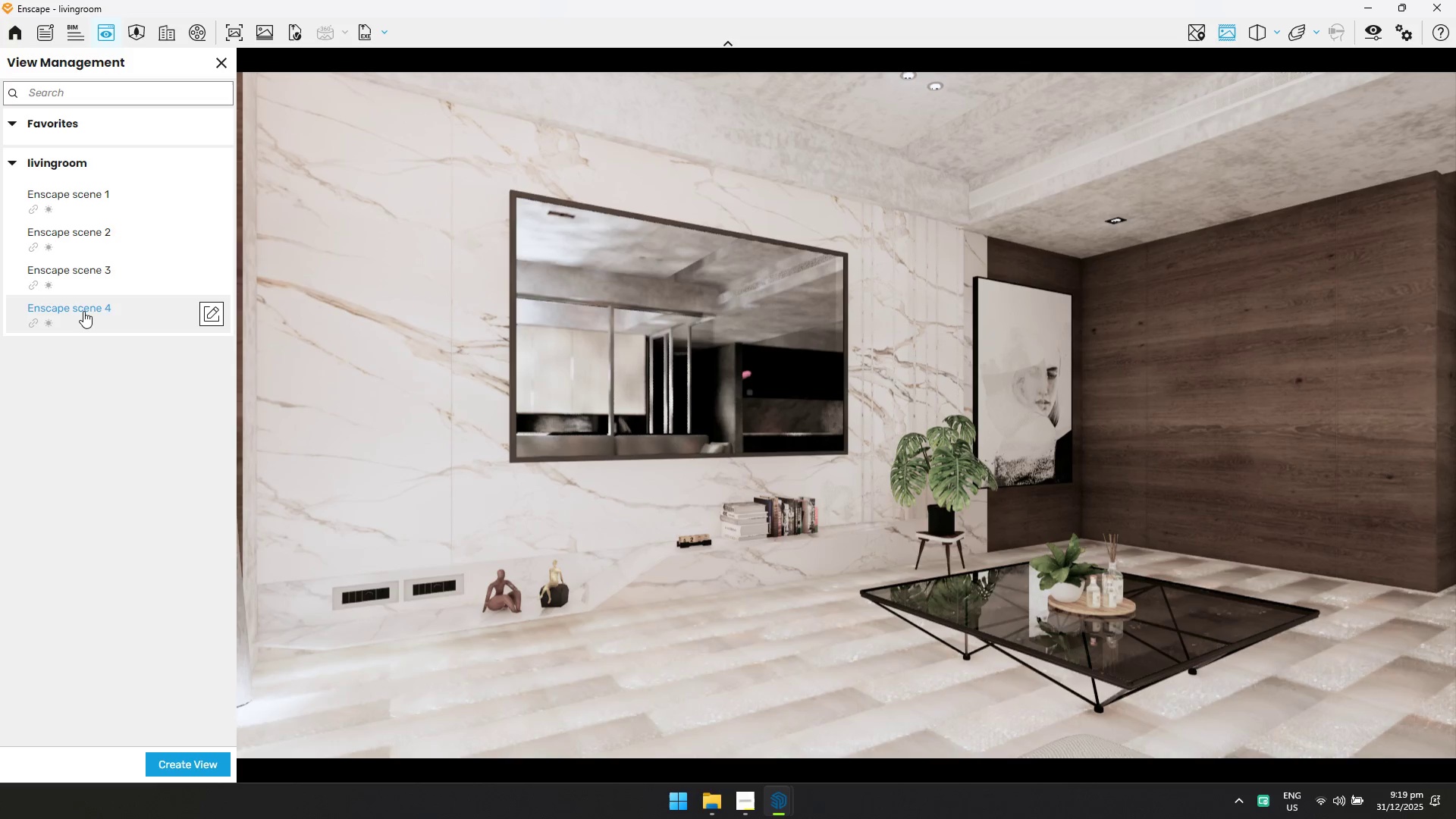 
left_click([233, 39])
 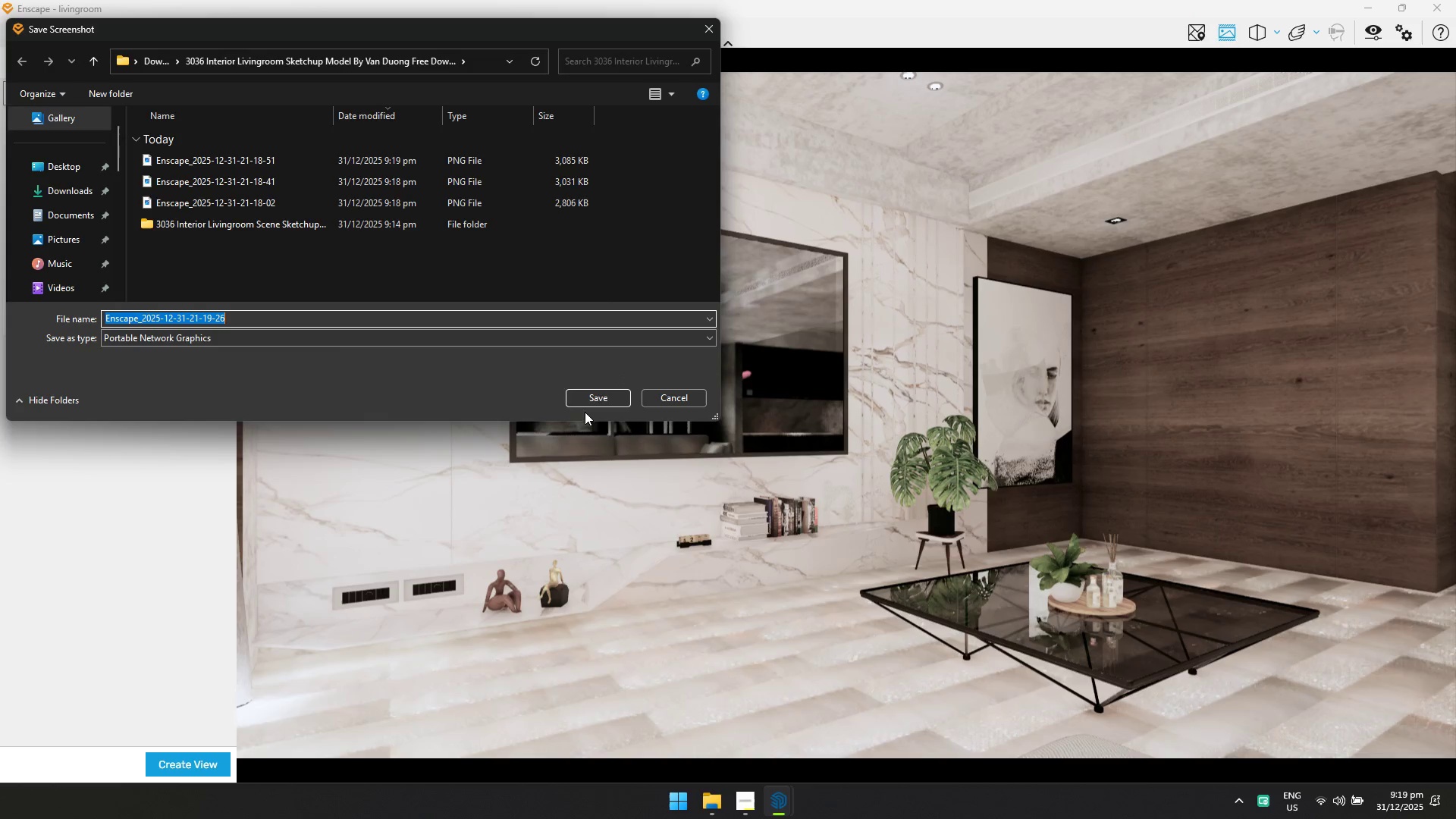 
left_click([594, 403])
 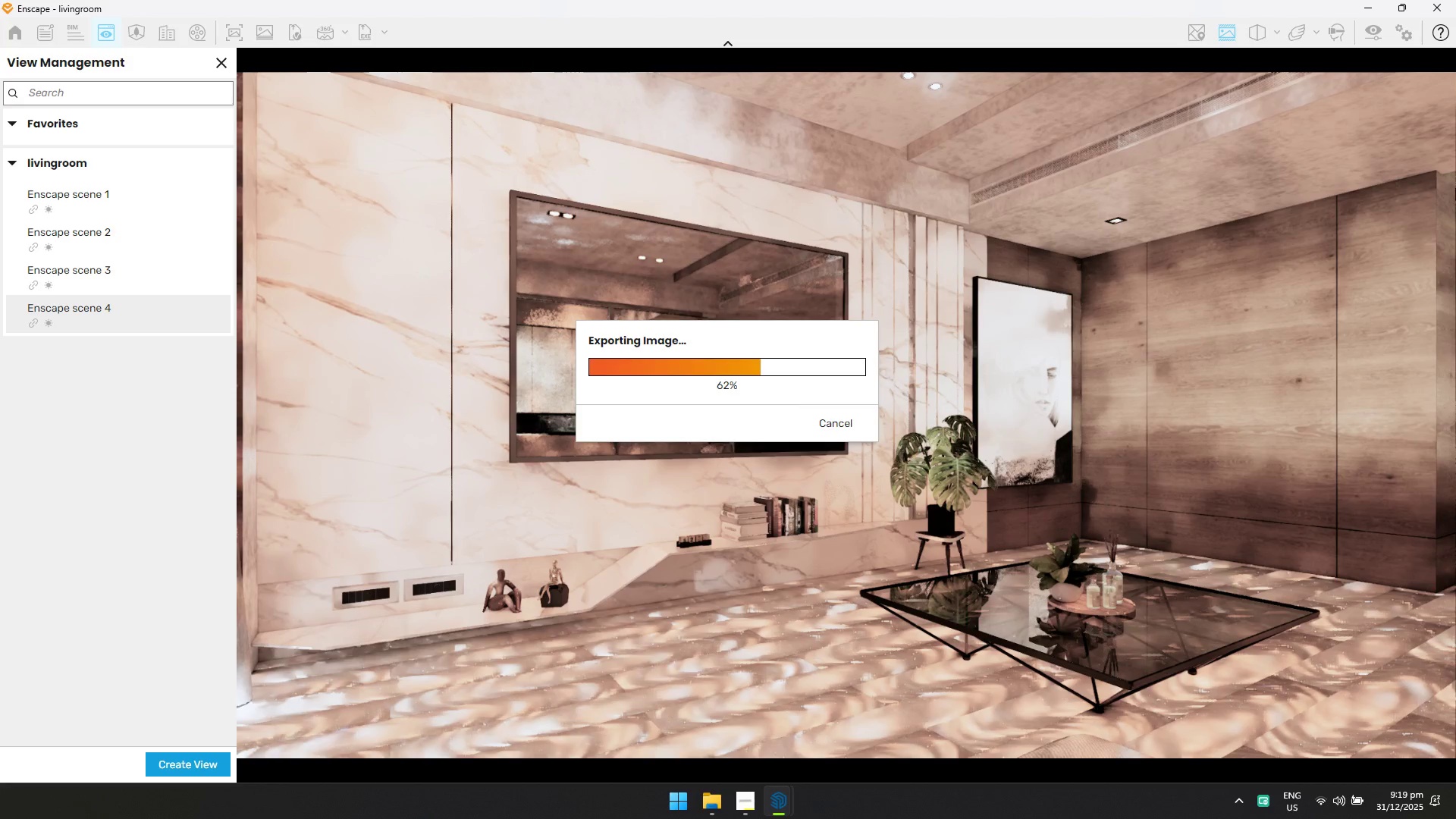 
wait(28.52)
 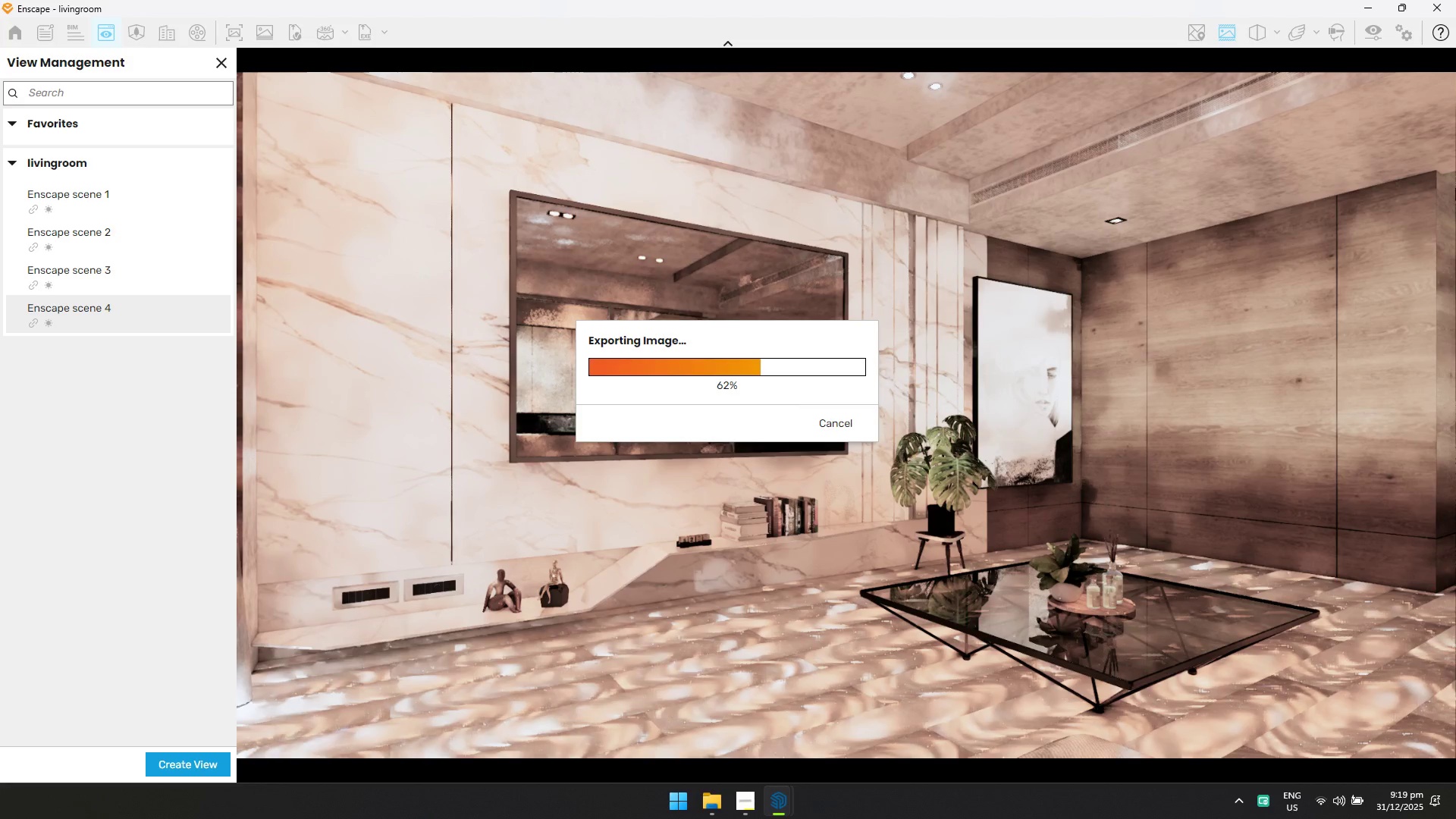 
left_click([750, 808])